 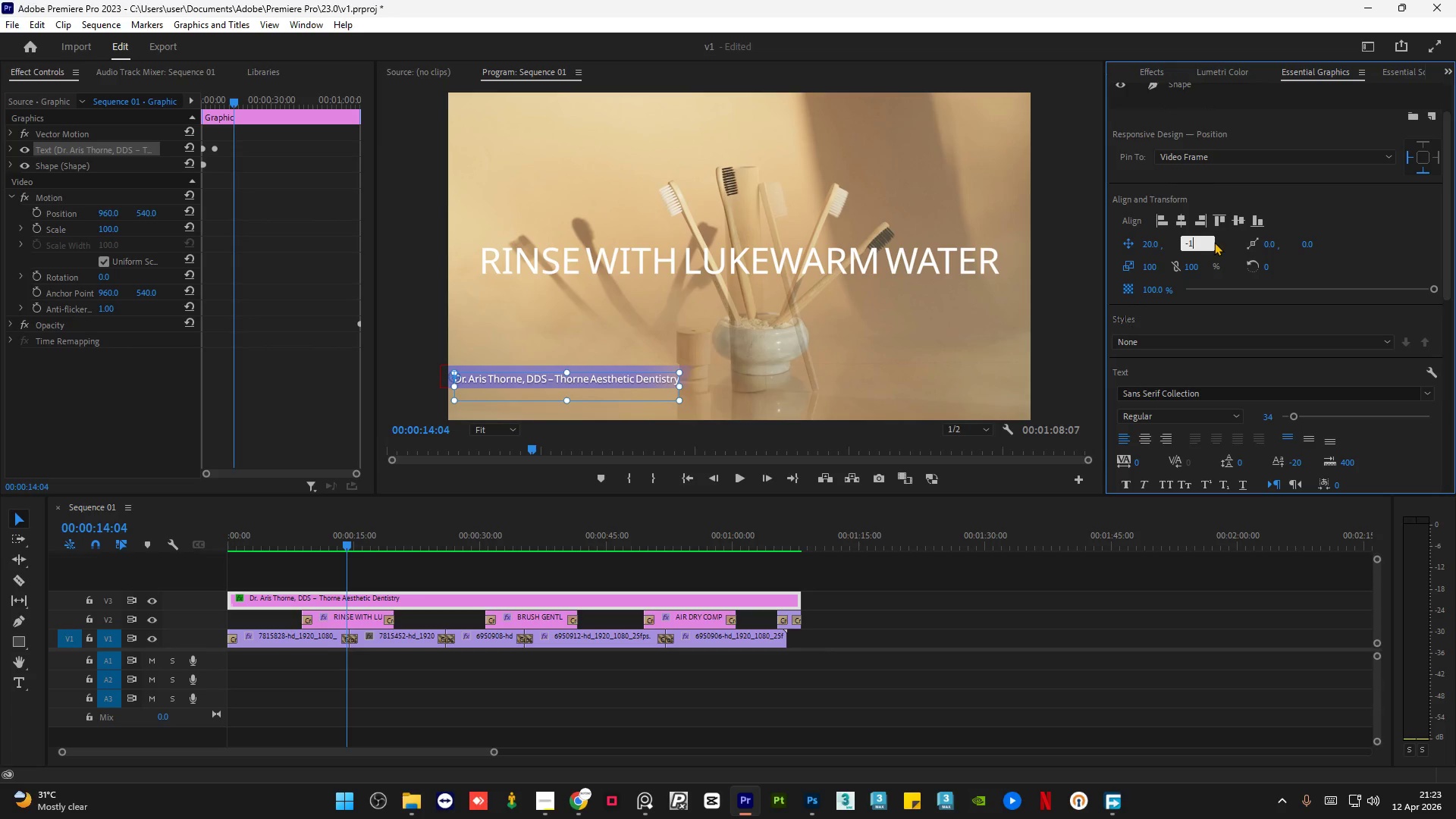 
key(Numpad5)
 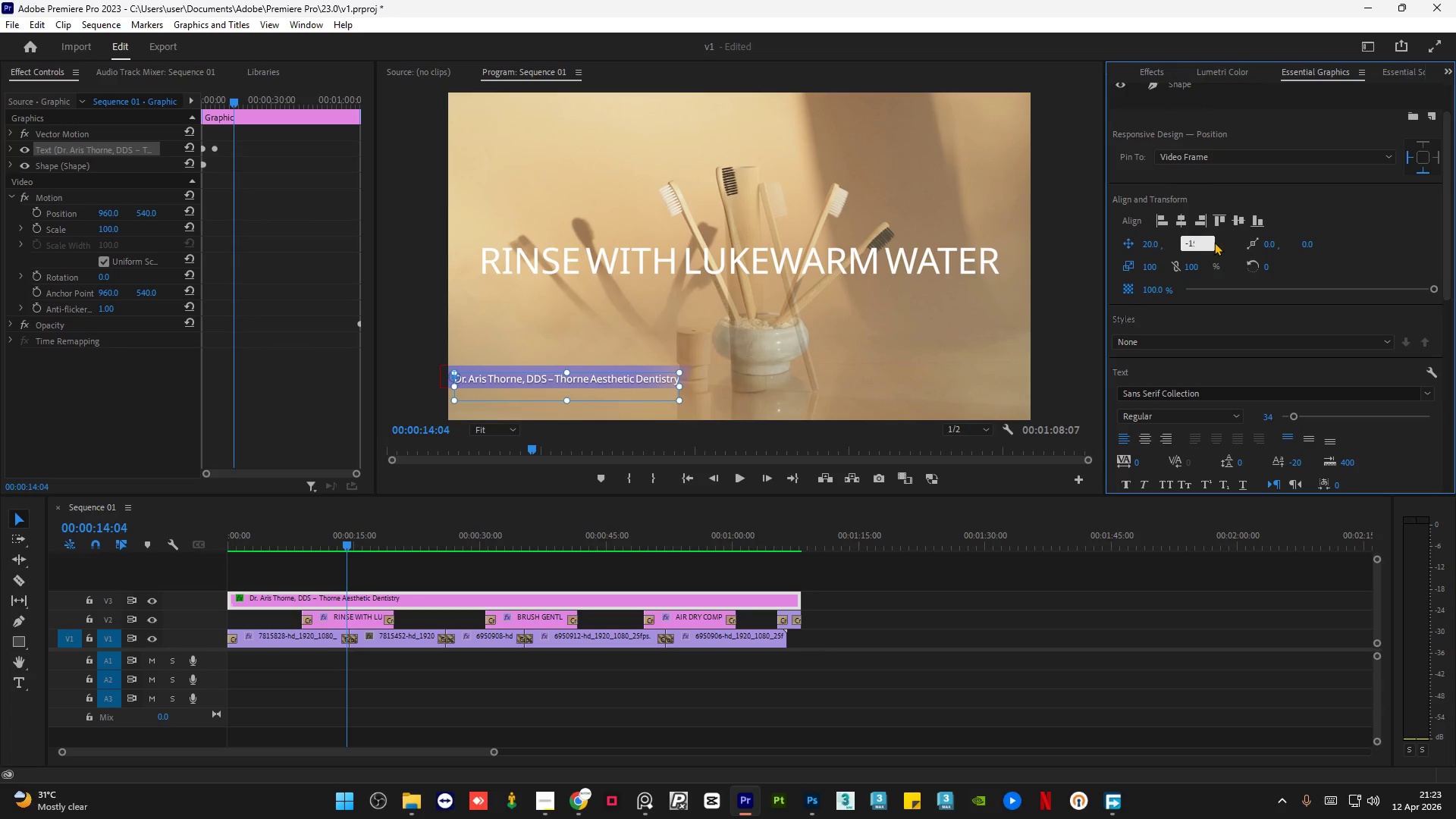 
key(Numpad0)
 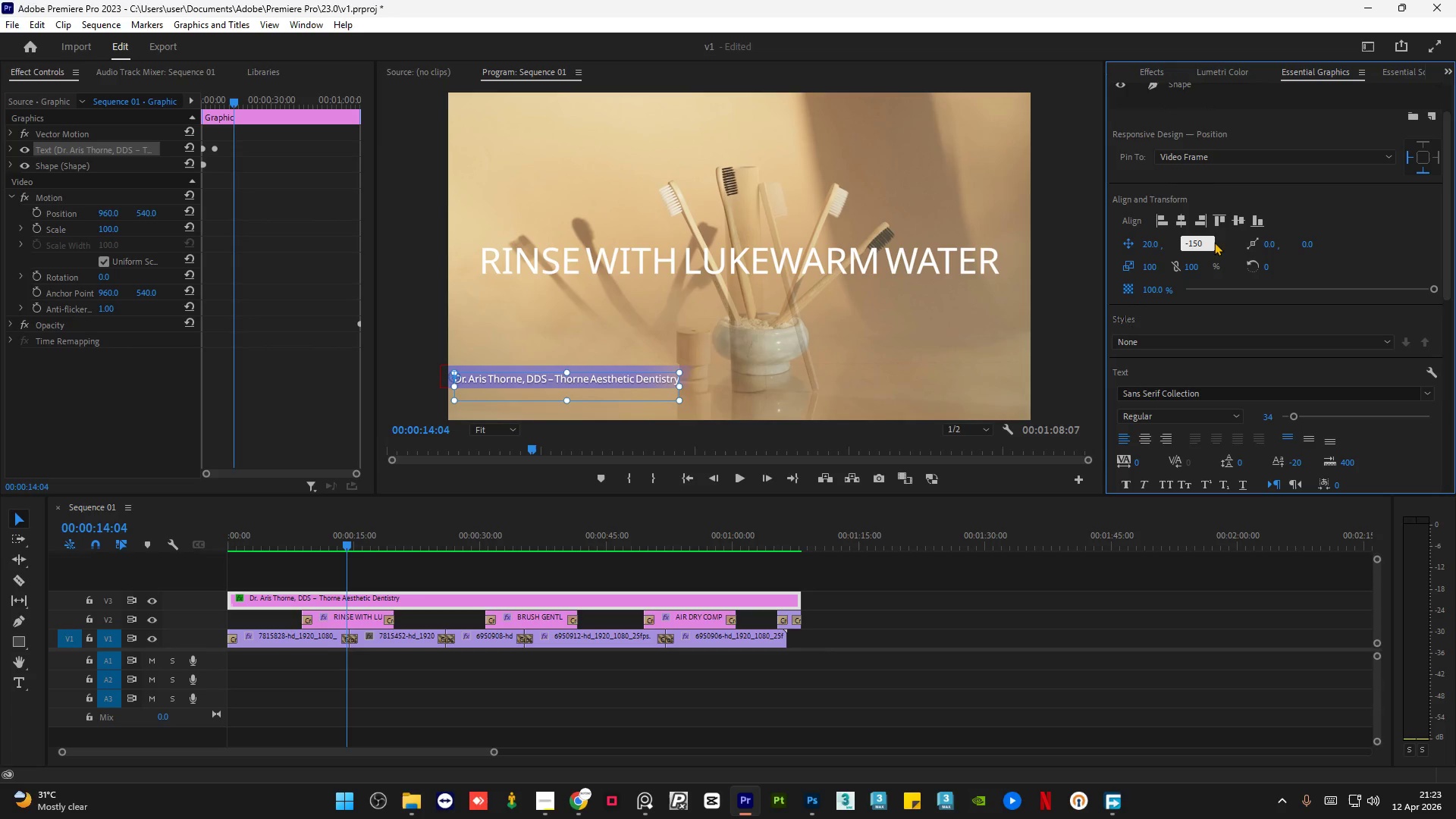 
key(NumpadEnter)
 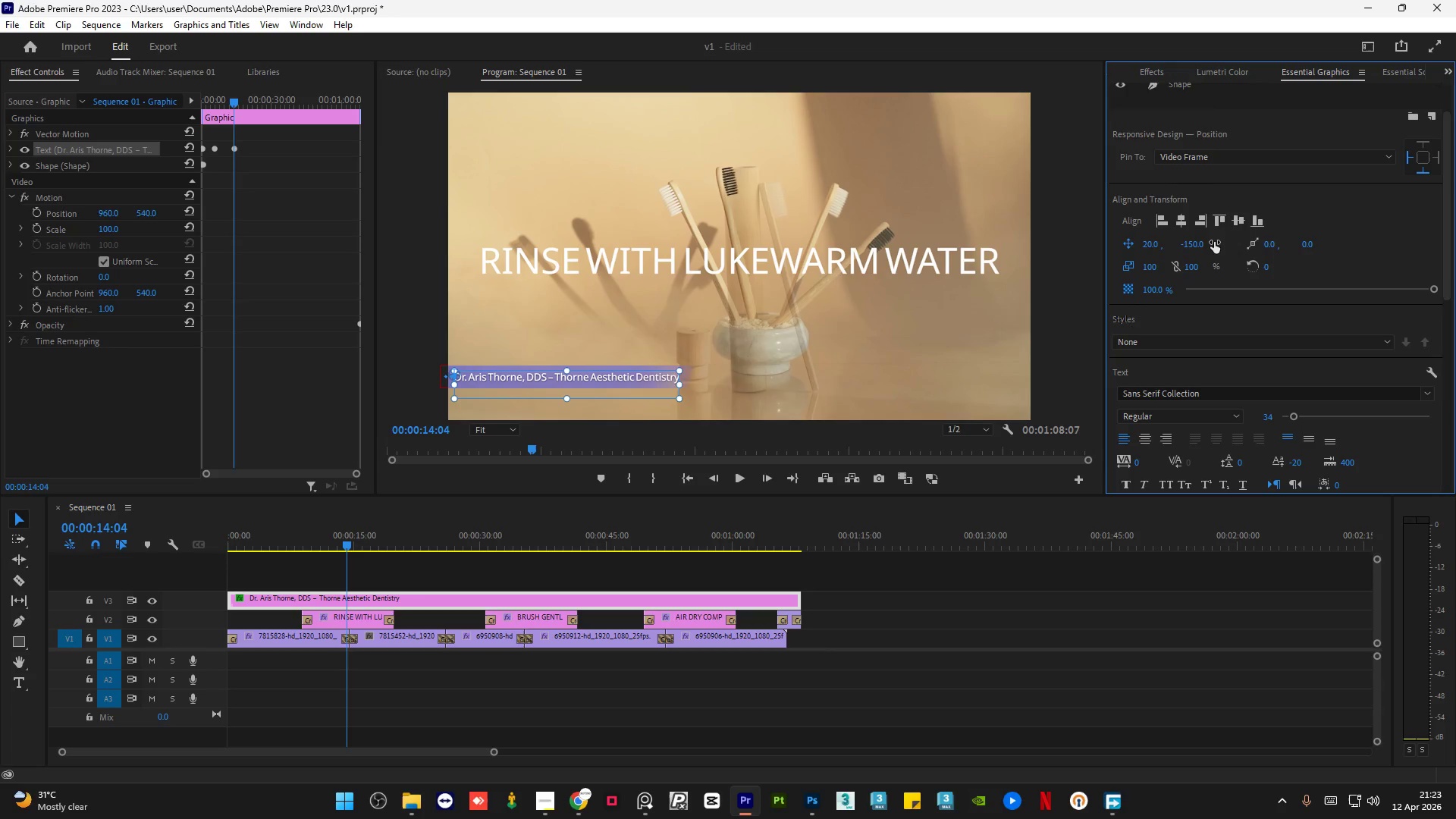 
left_click([1203, 242])
 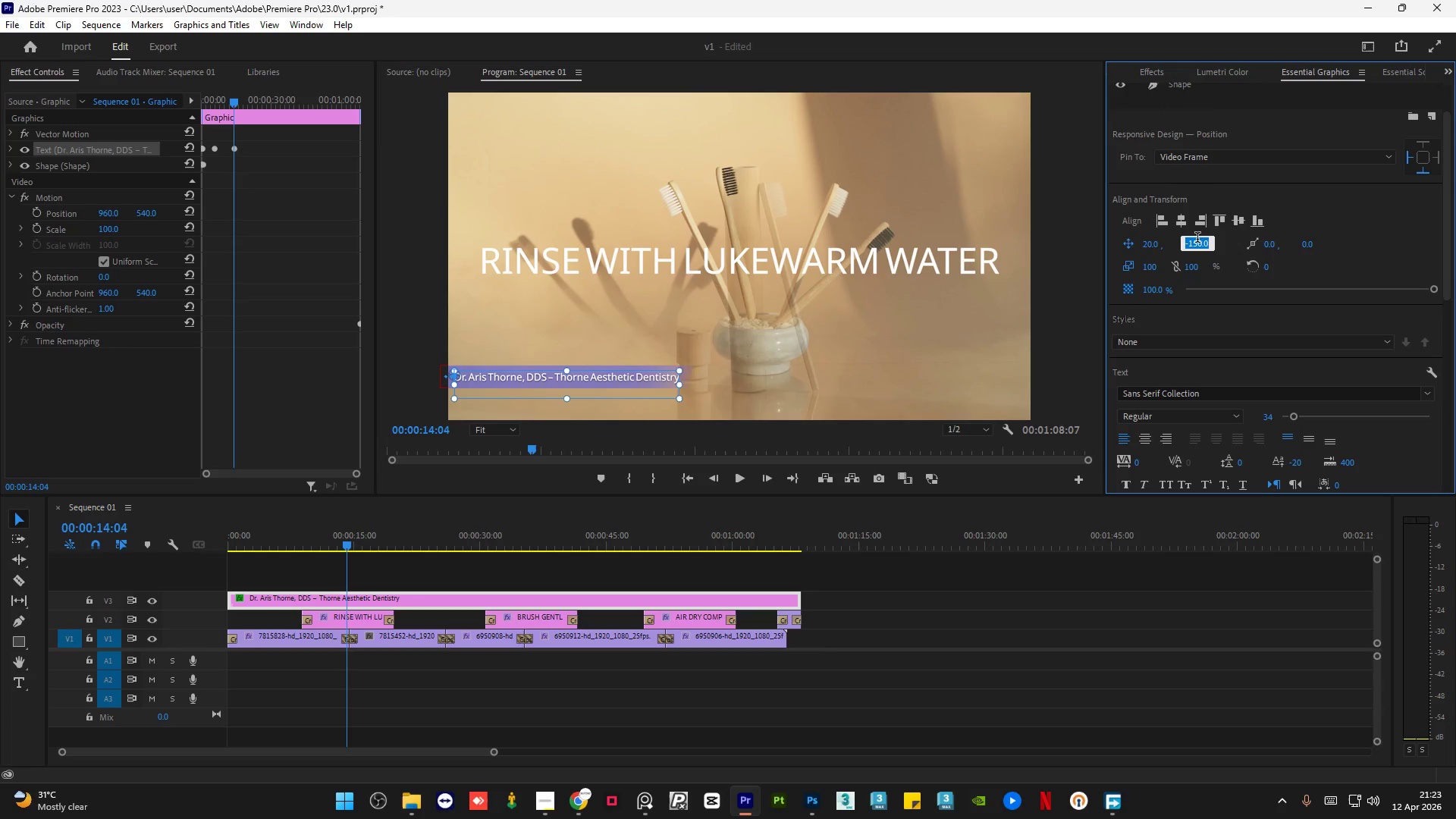 
key(NumpadSubtract)
 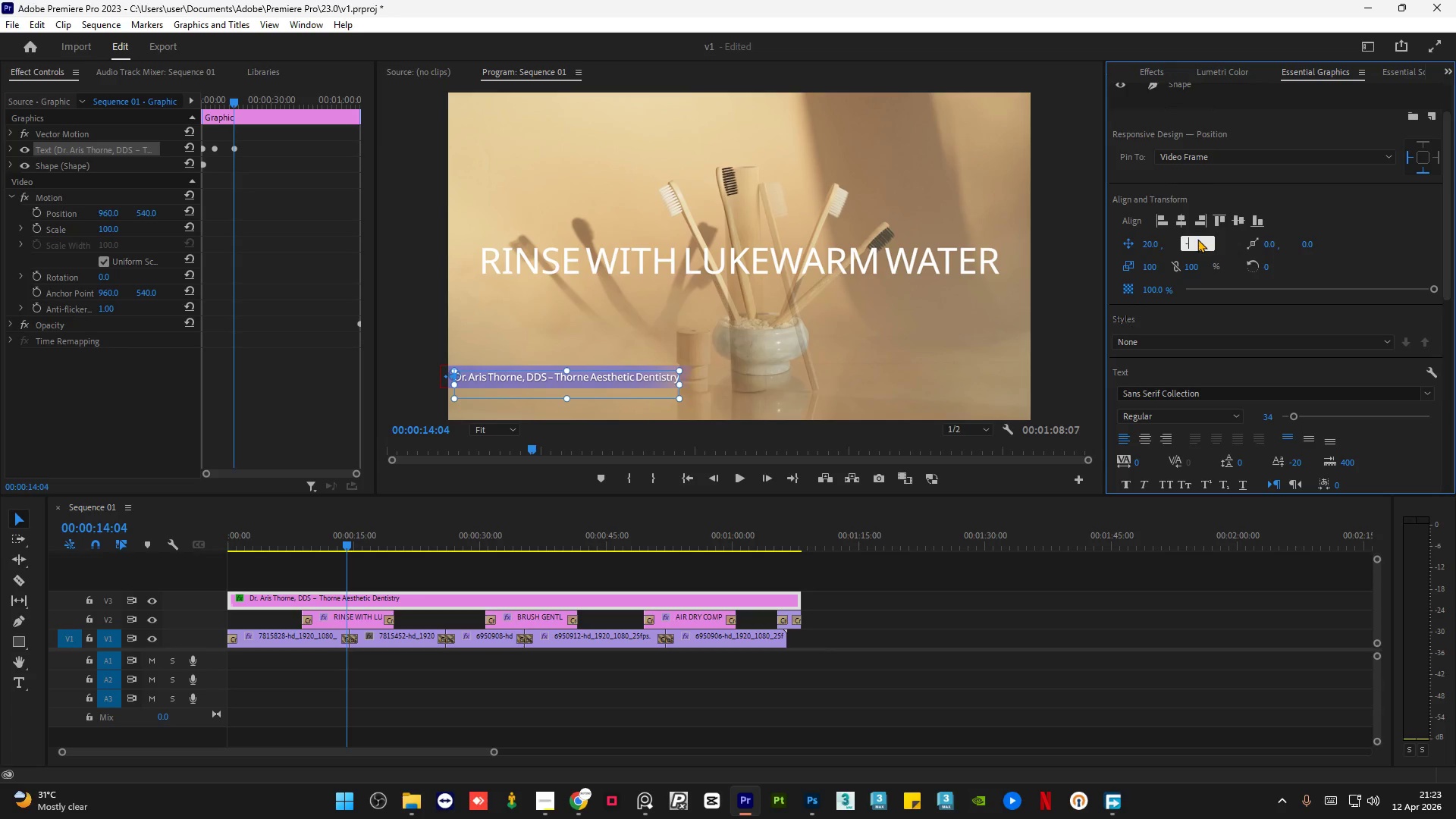 
key(Numpad1)
 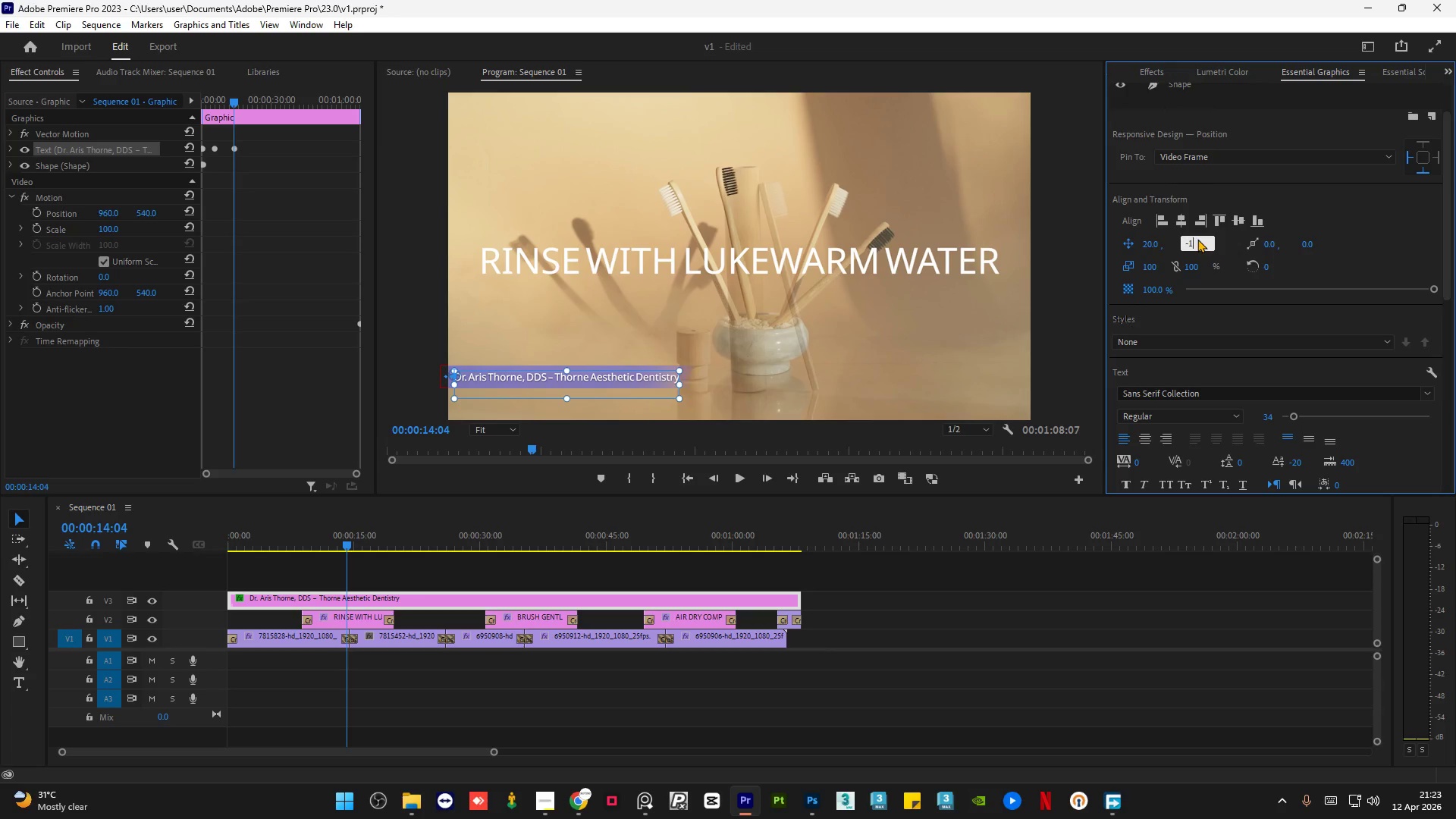 
key(Numpad6)
 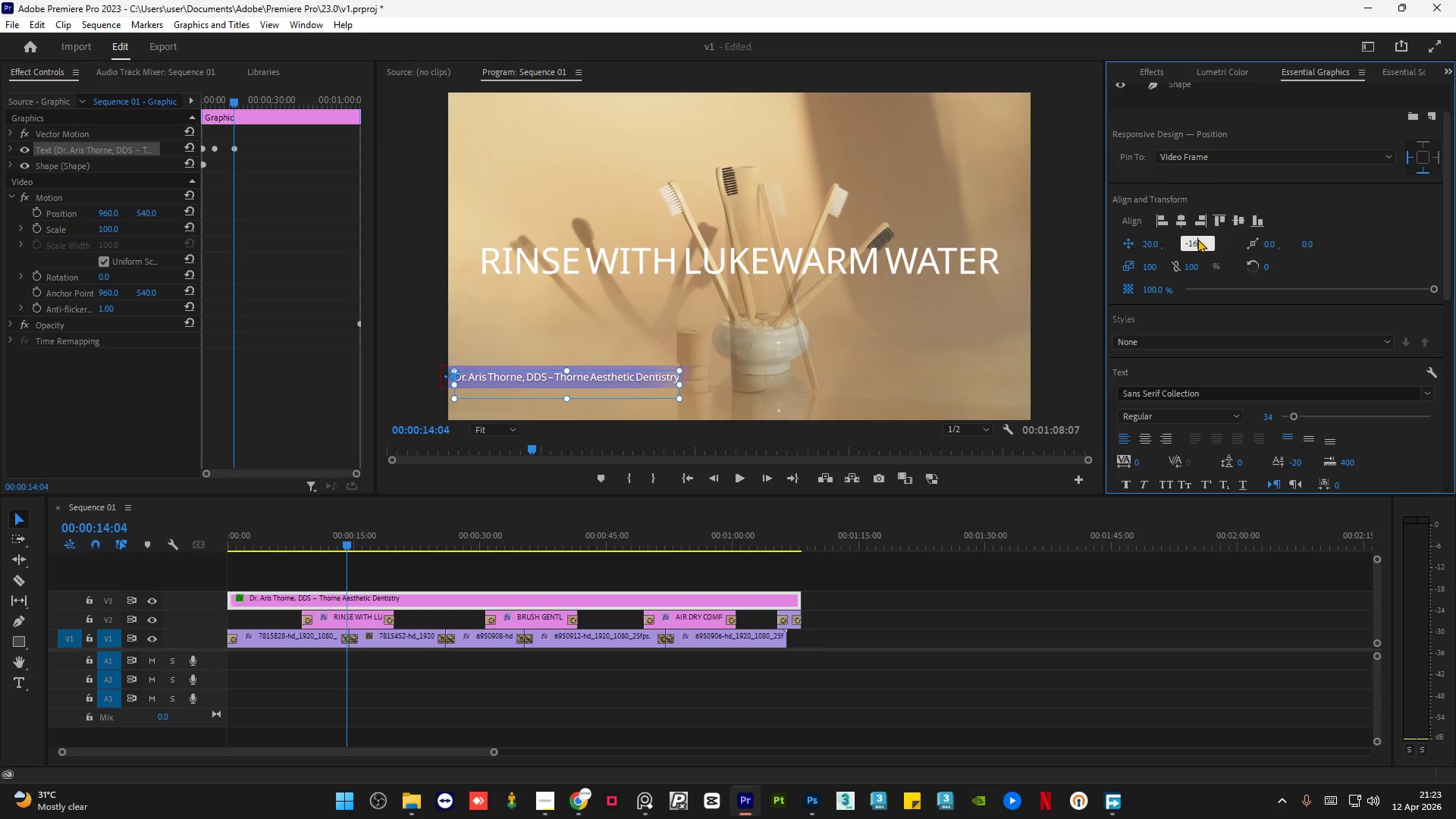 
key(Numpad0)
 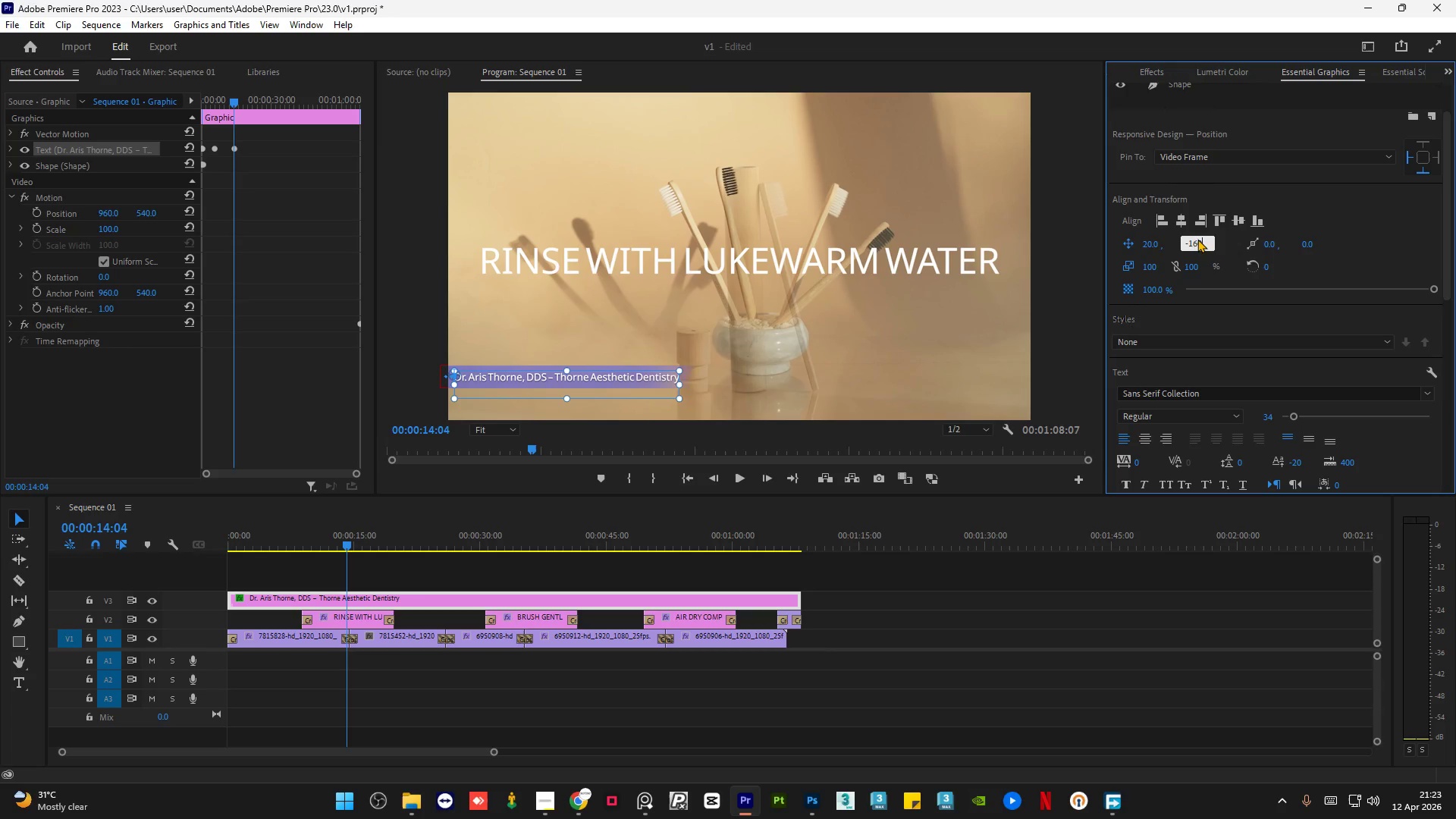 
key(NumpadEnter)
 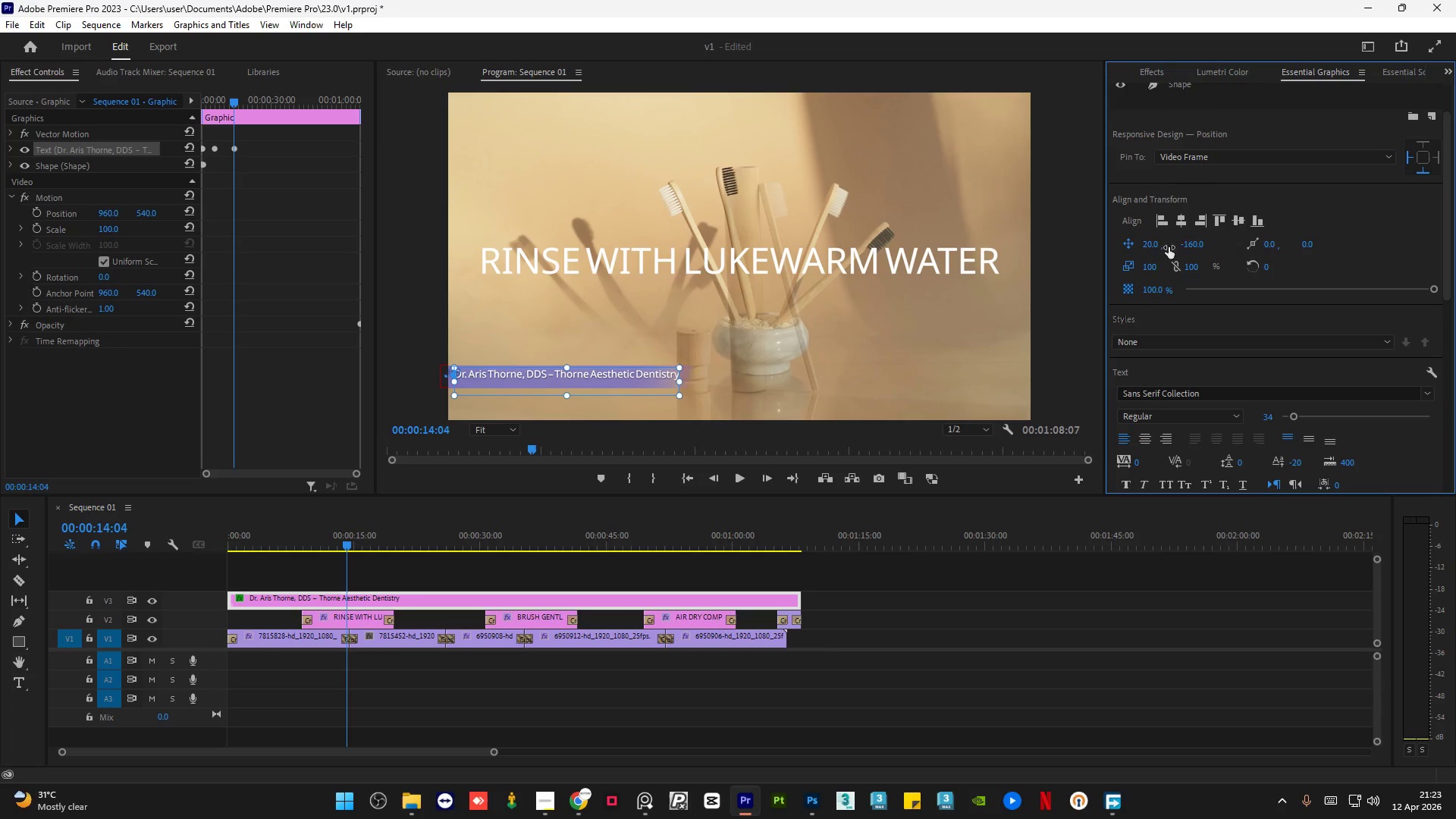 
double_click([1197, 239])
 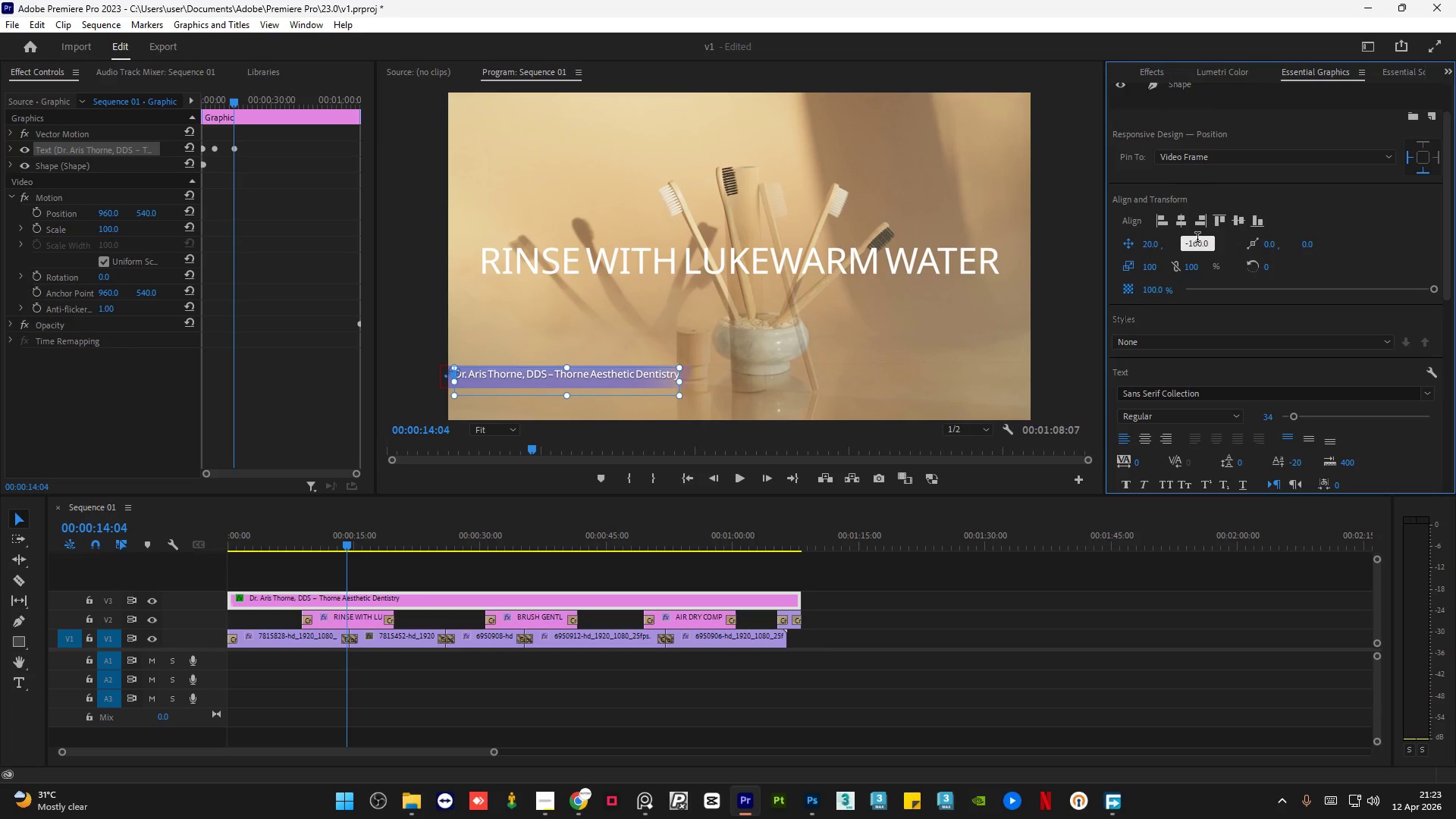 
scroll: coordinate [1197, 239], scroll_direction: up, amount: 1.0
 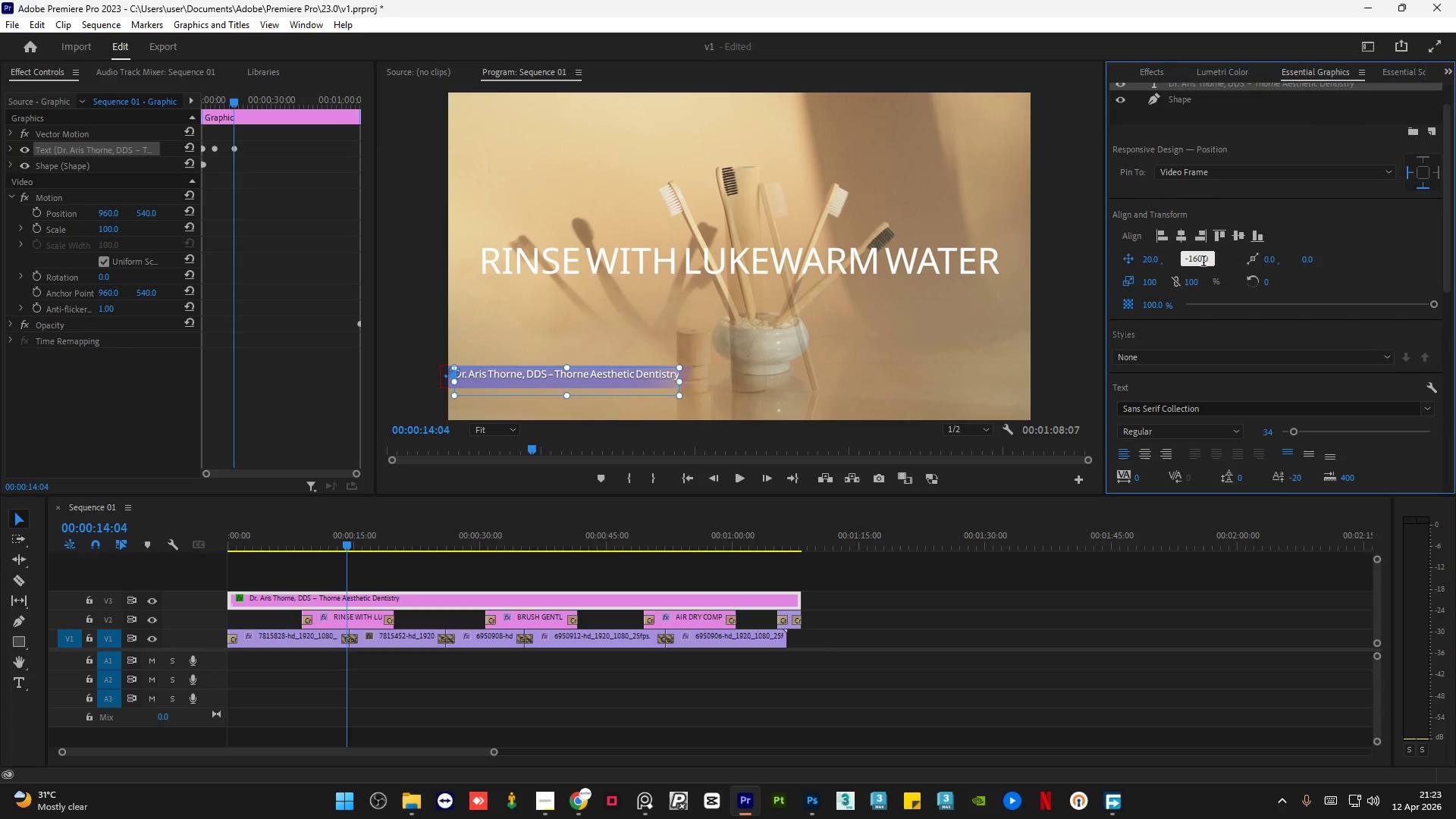 
double_click([1203, 262])
 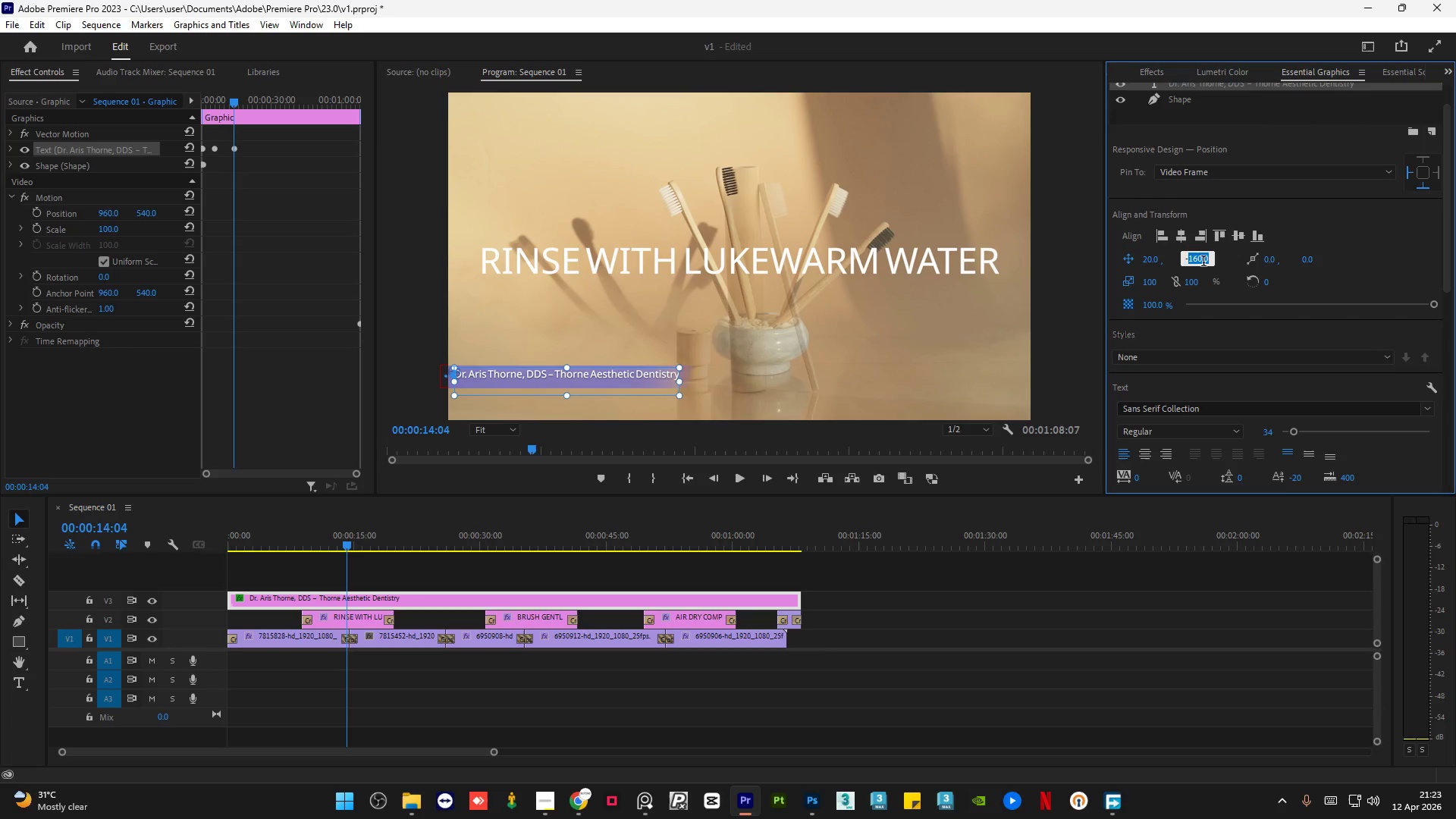 
key(Numpad1)
 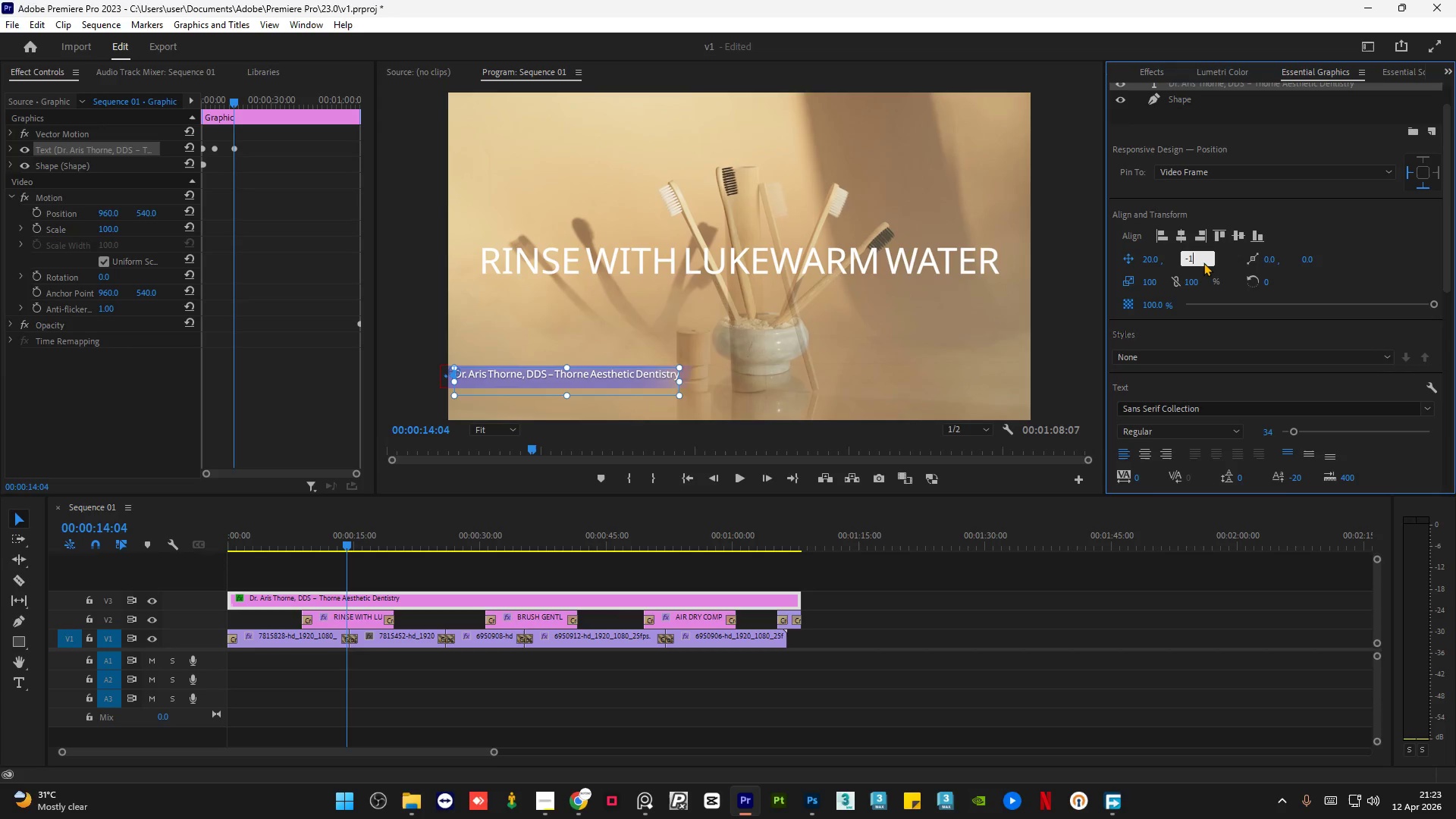 
key(Numpad5)
 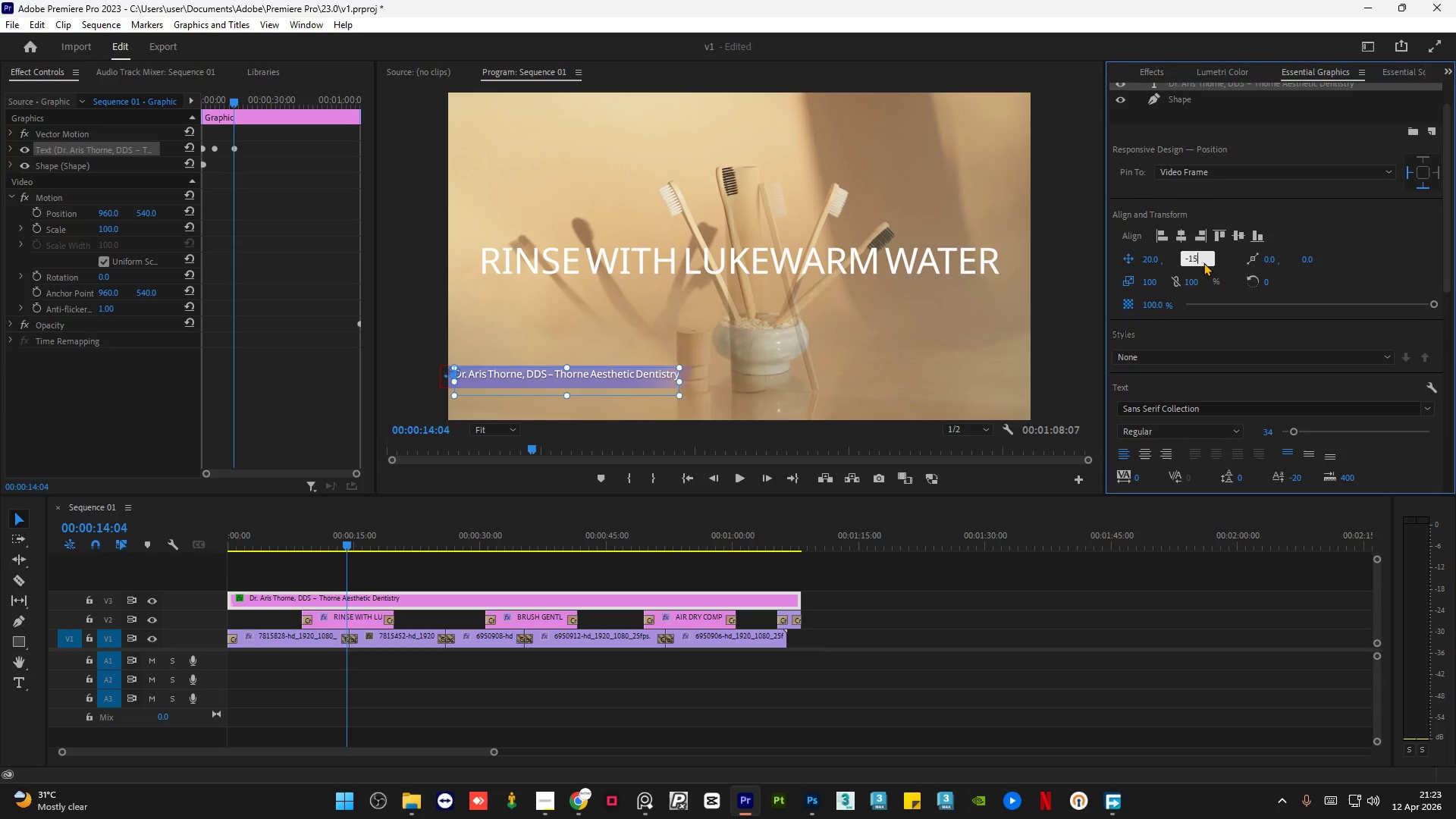 
key(Numpad2)
 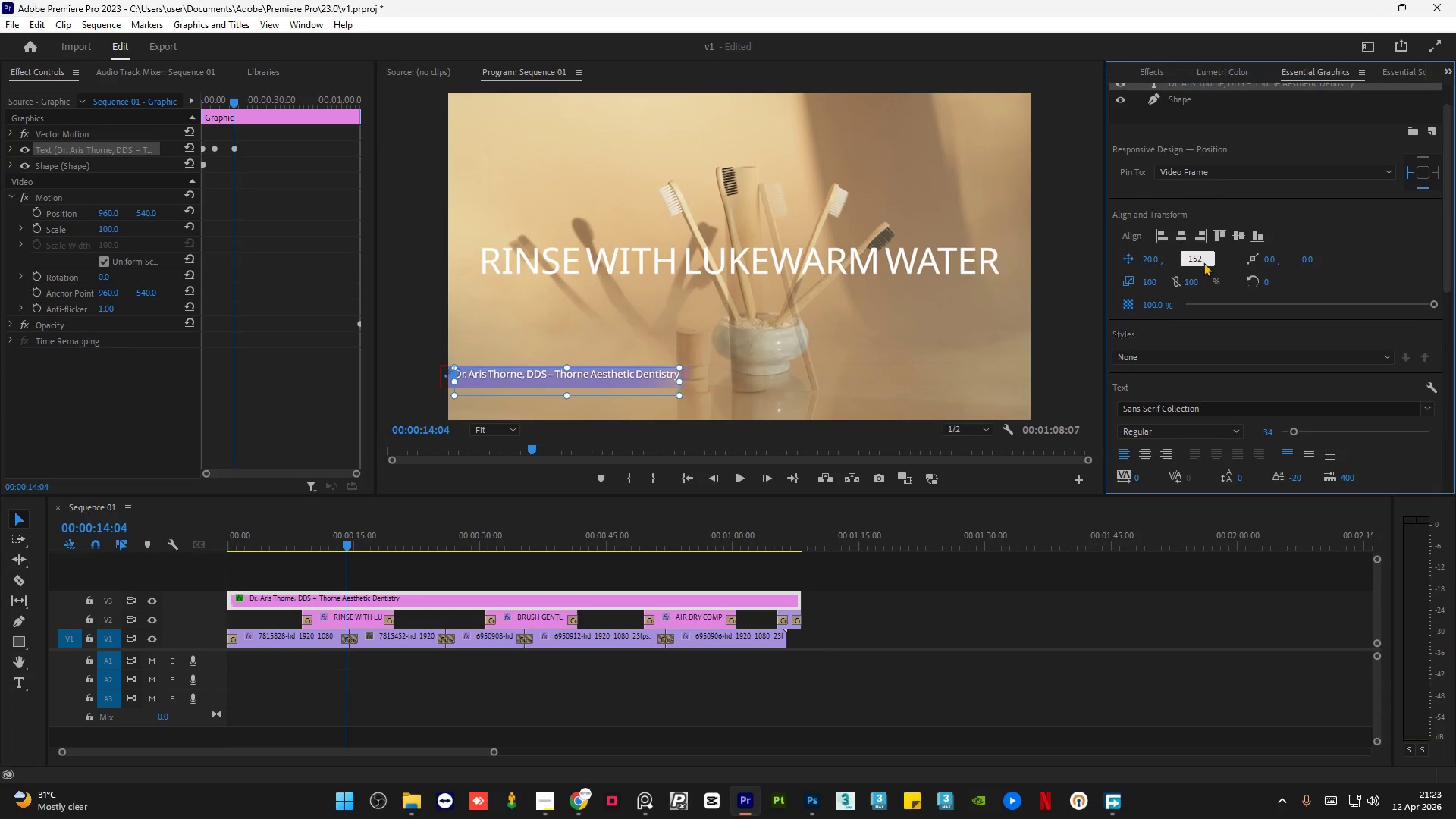 
key(NumpadEnter)
 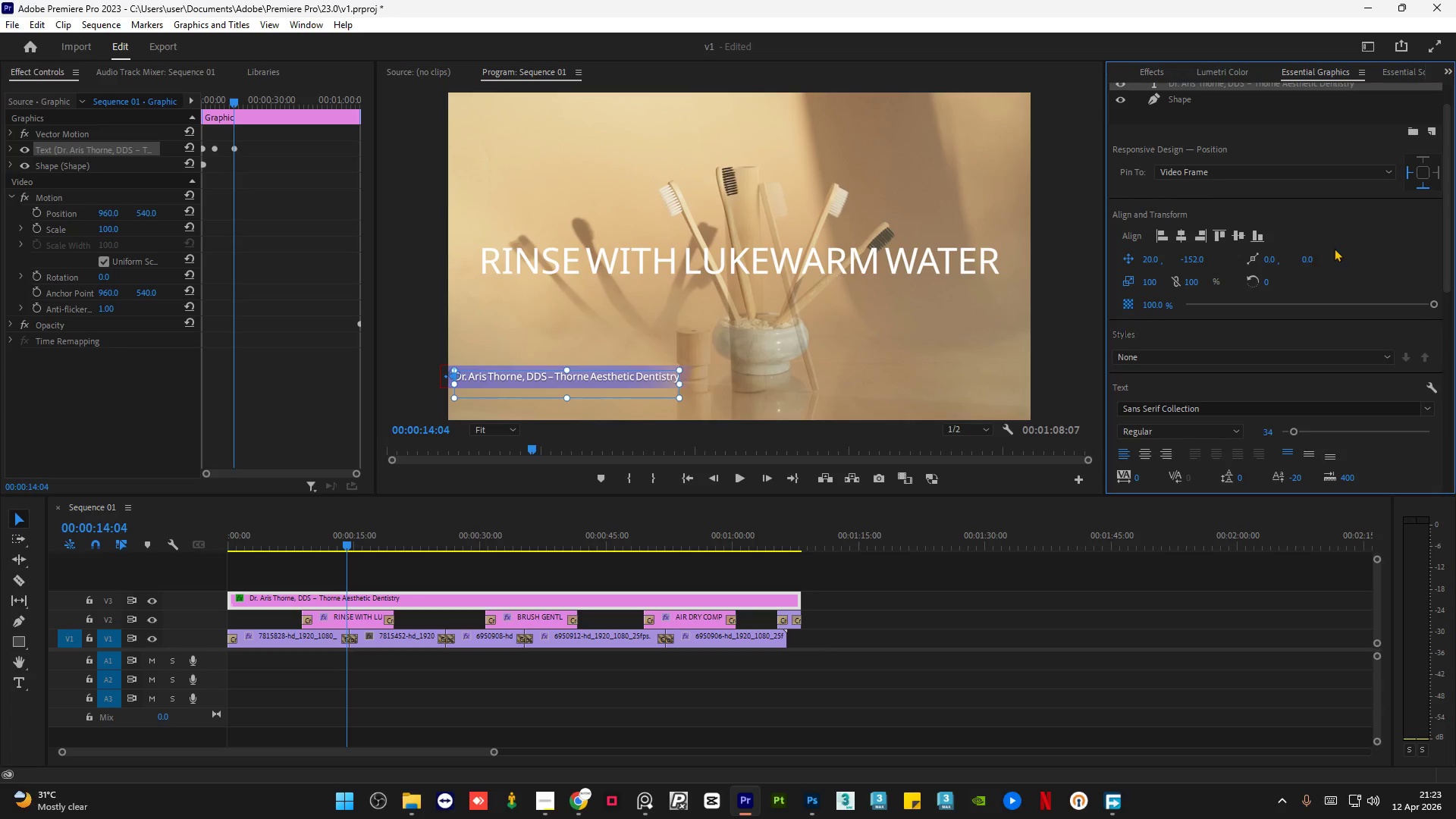 
left_click([1342, 247])
 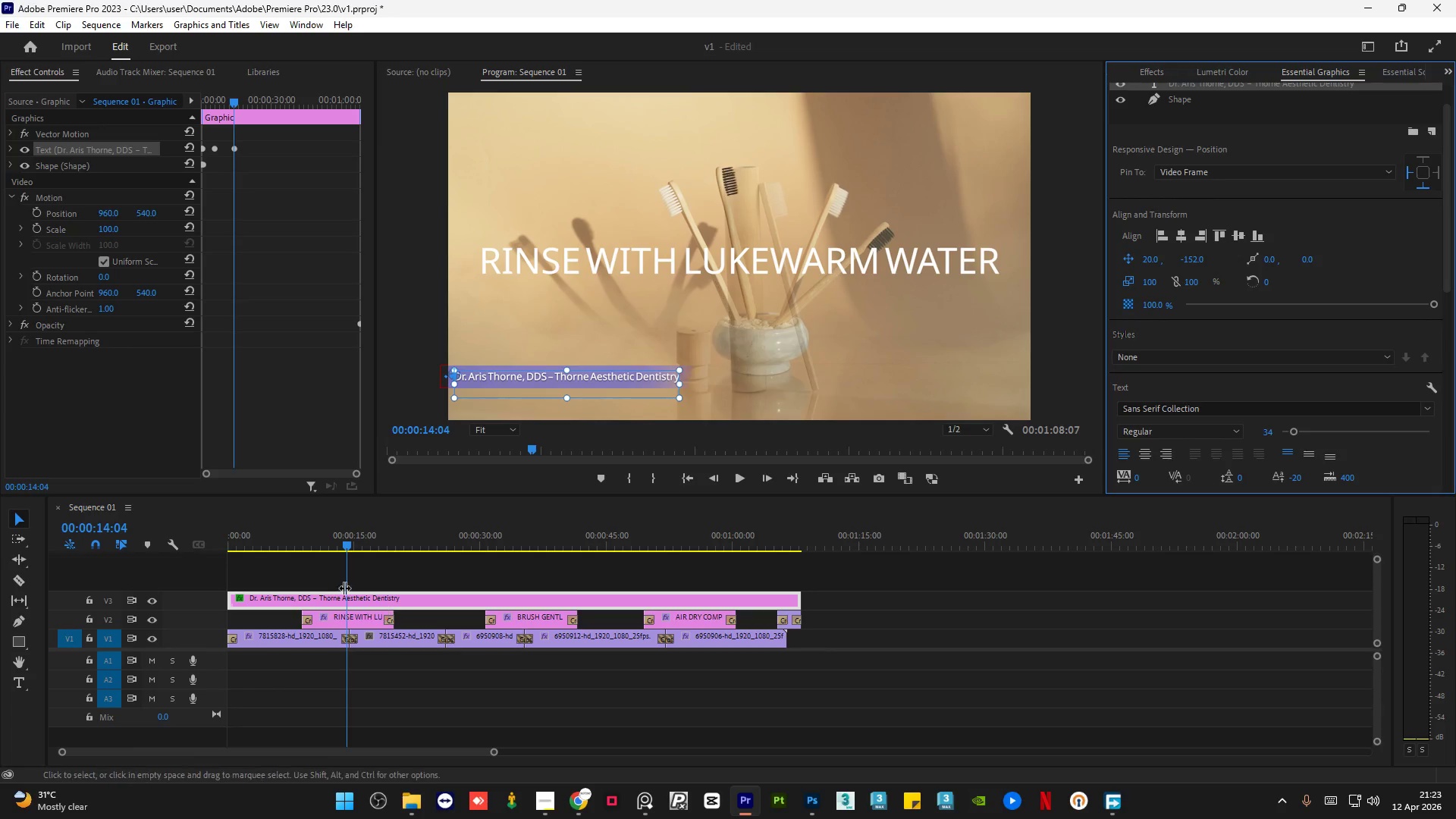 
left_click([410, 574])
 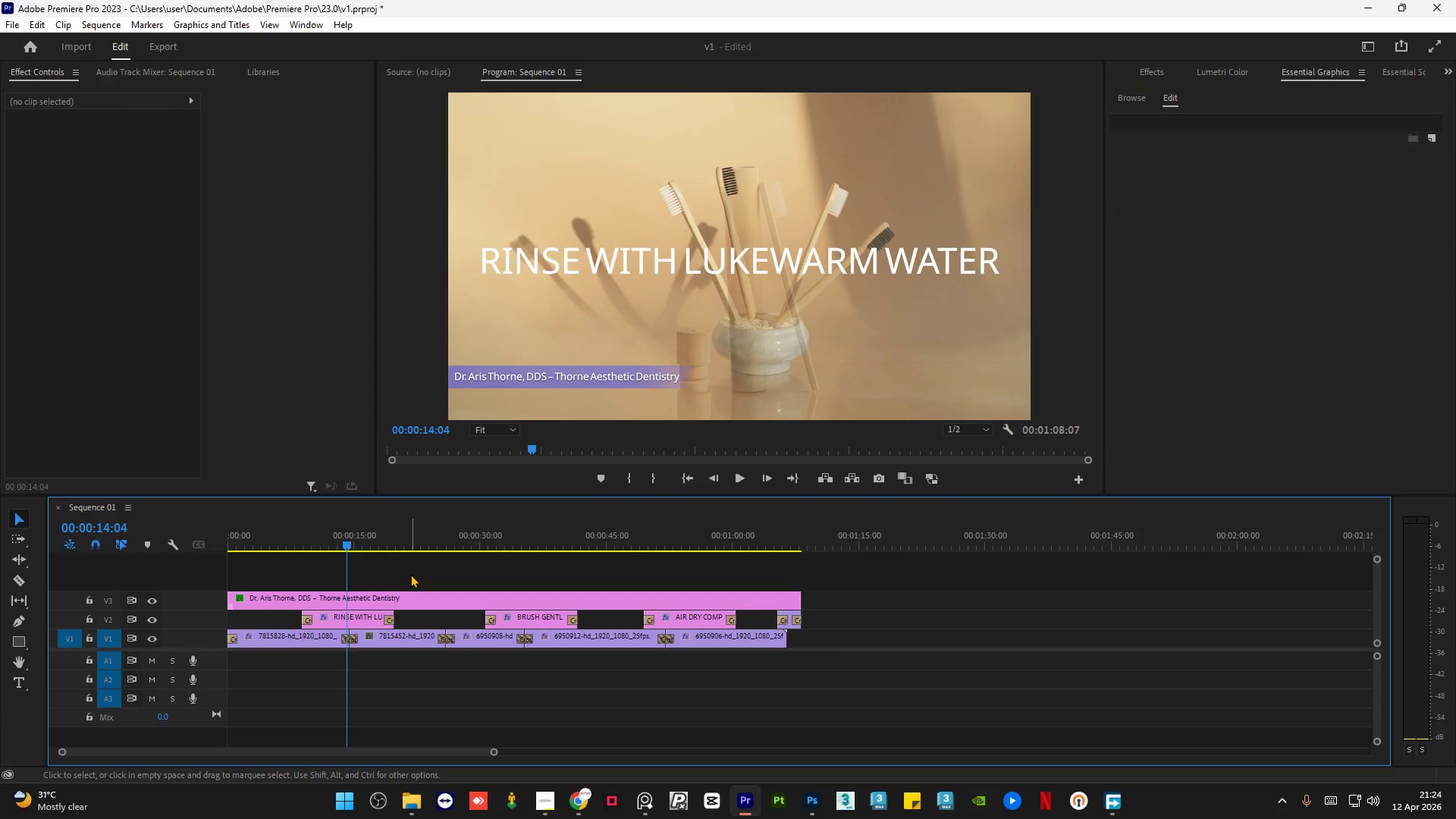 
left_click_drag(start_coordinate=[303, 544], to_coordinate=[205, 542])
 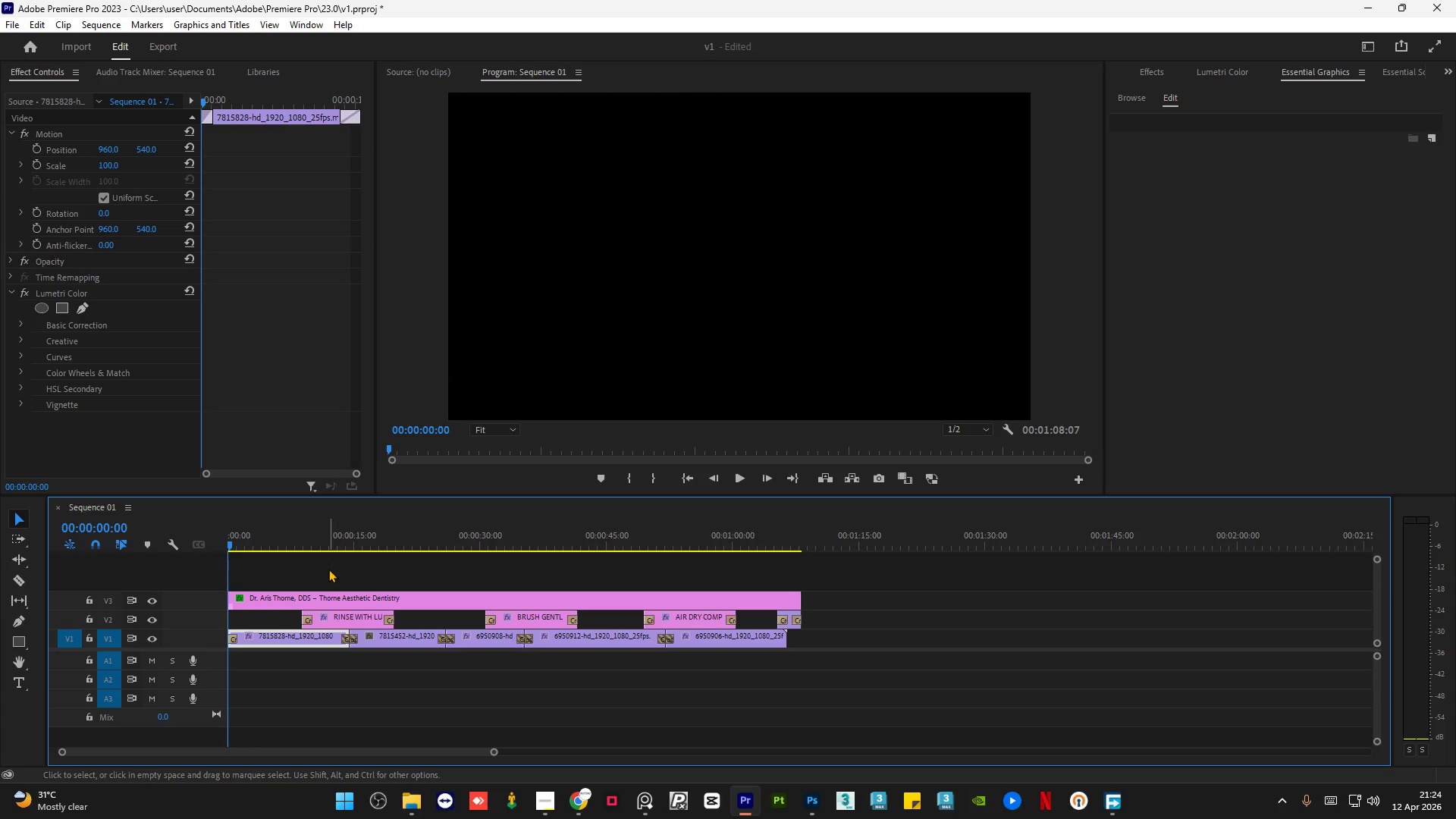 
key(Space)
 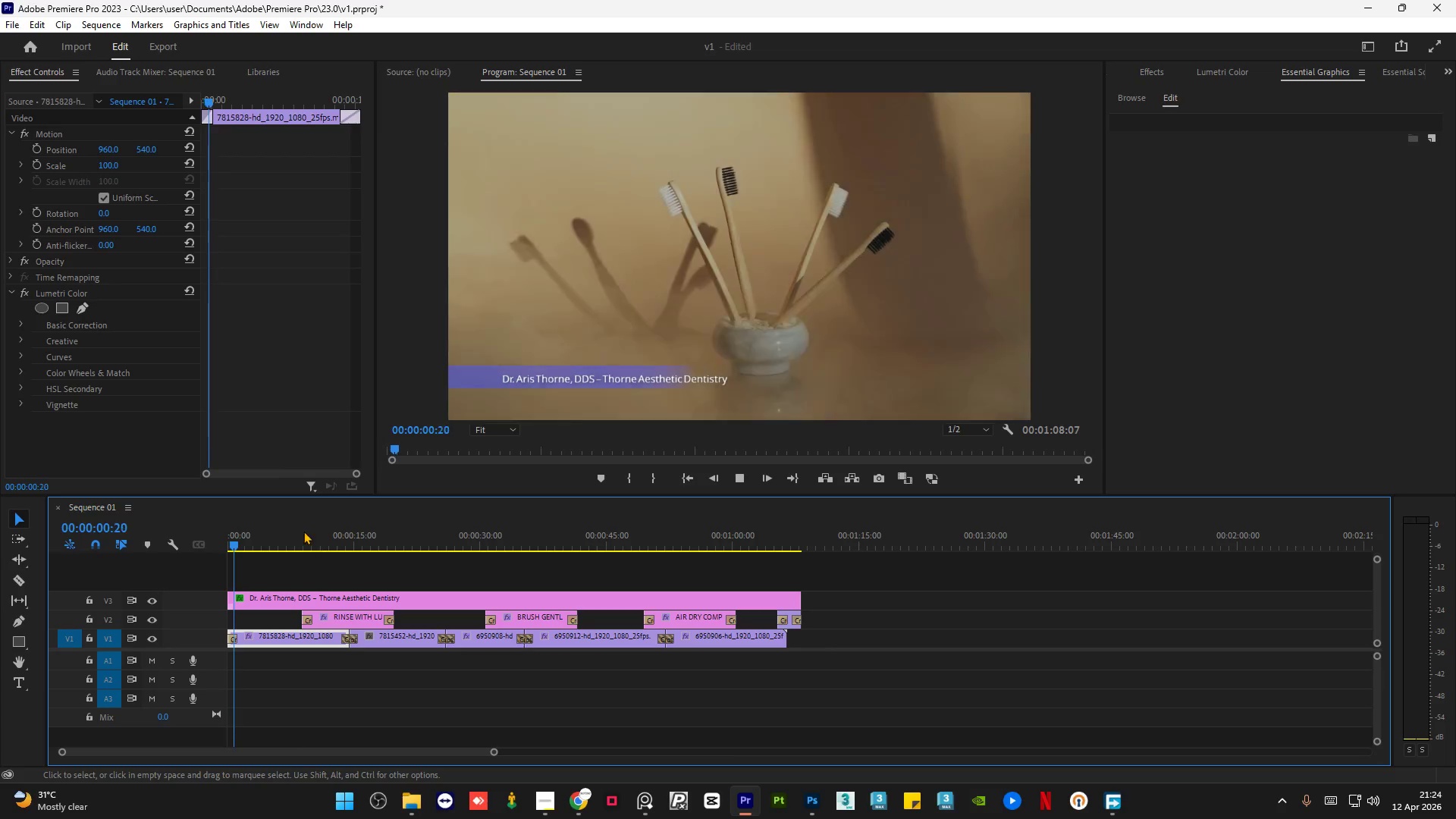 
key(Space)
 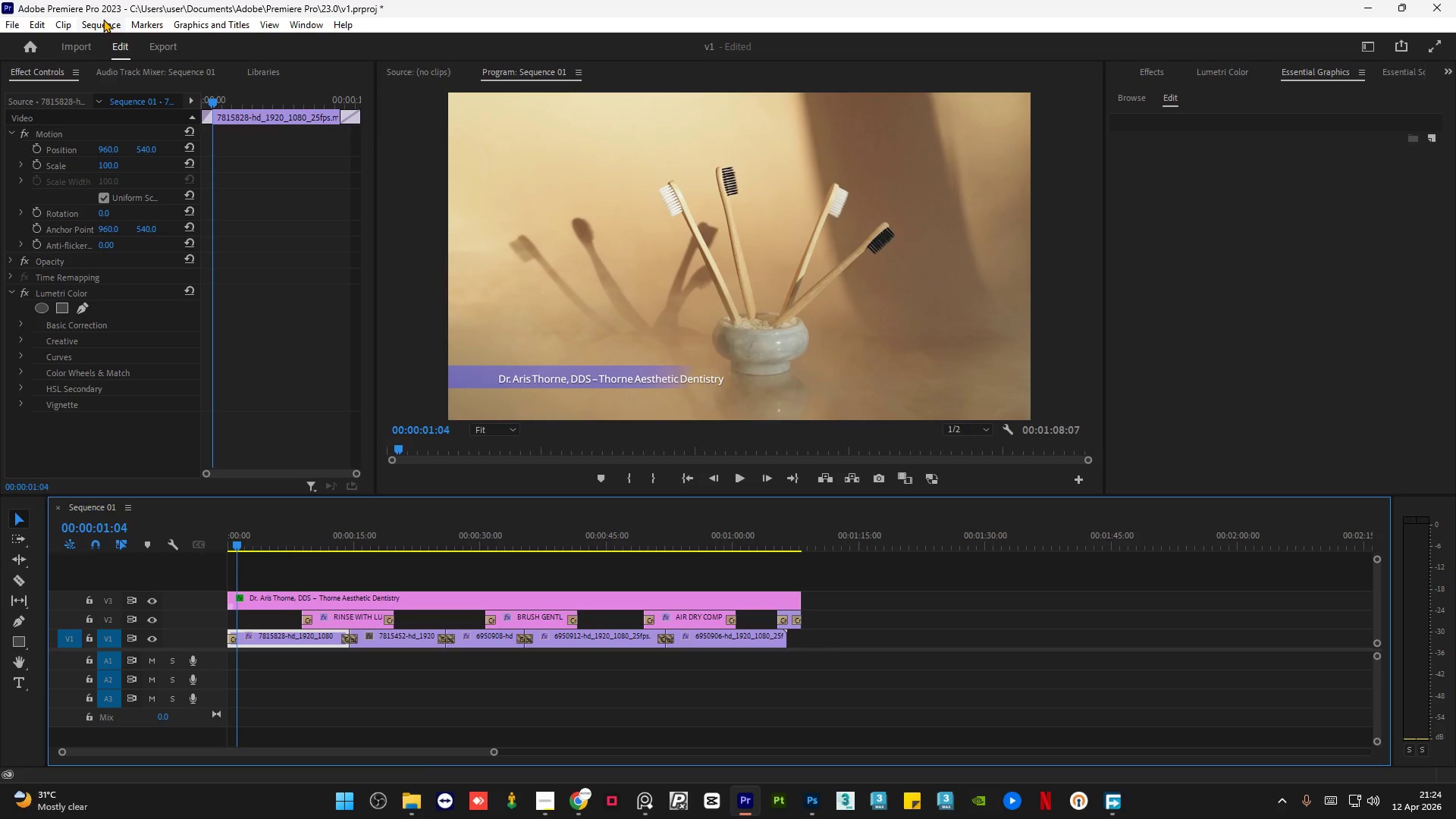 
left_click([98, 27])
 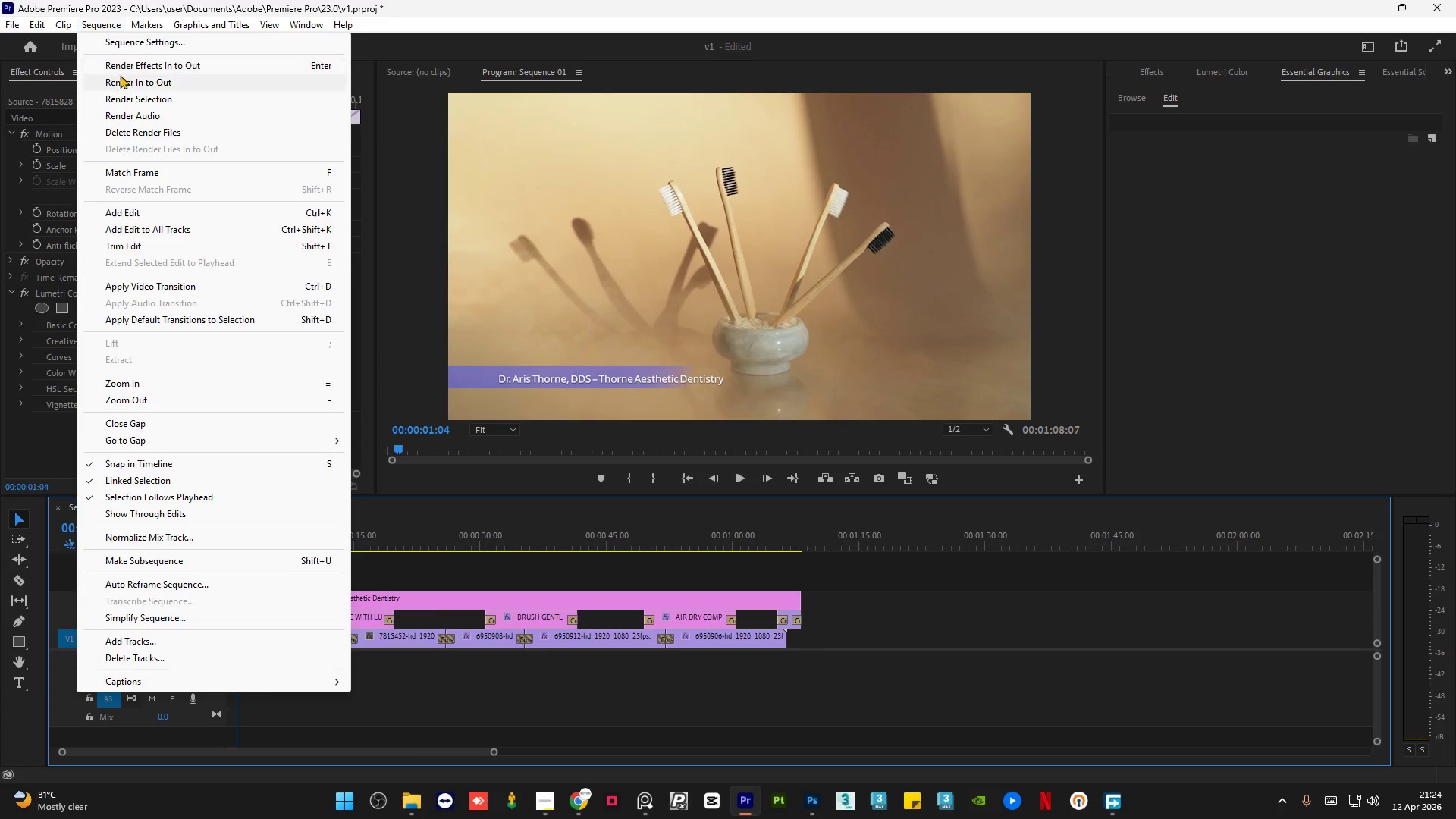 
left_click([120, 76])
 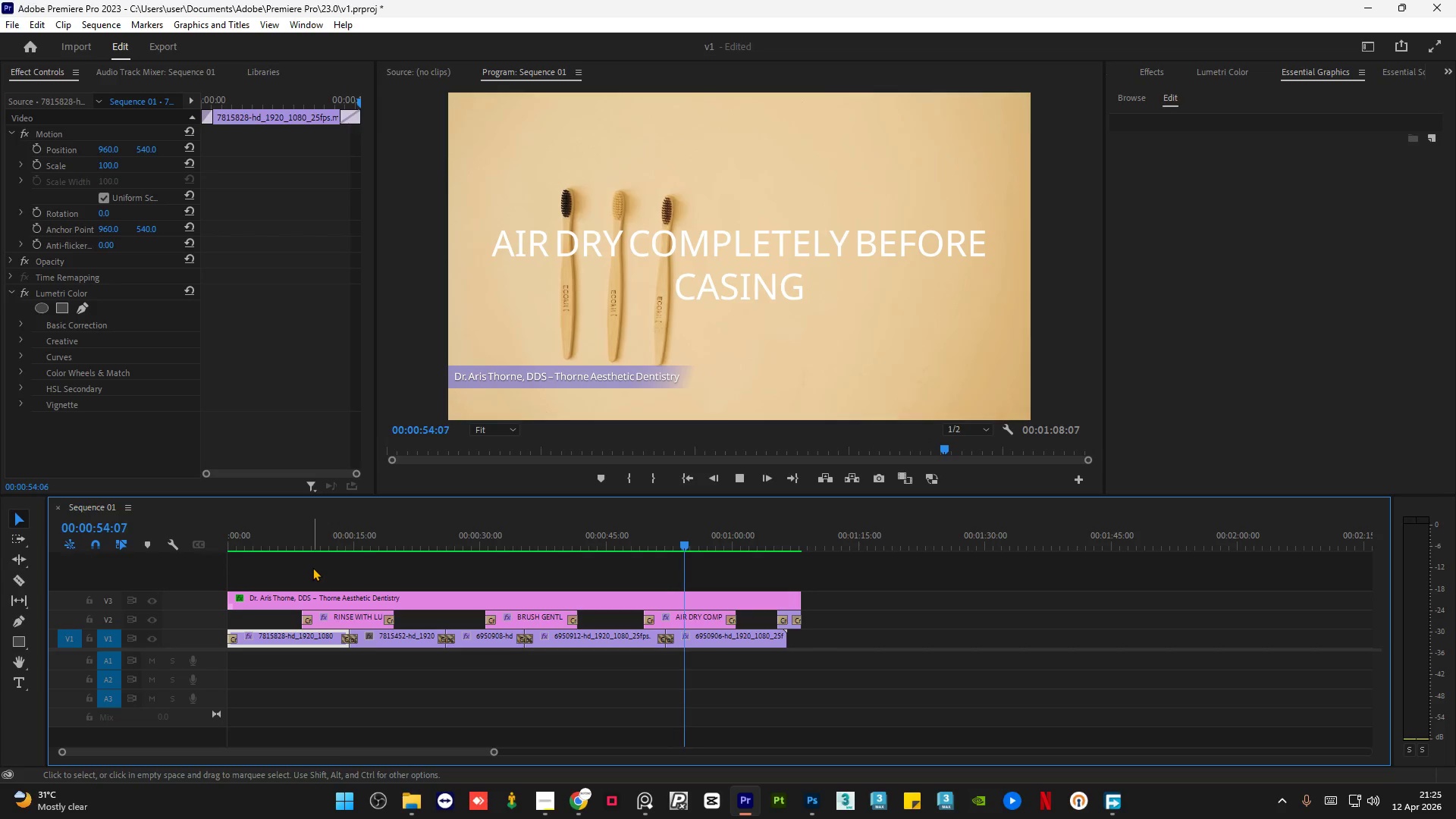 
wait(75.17)
 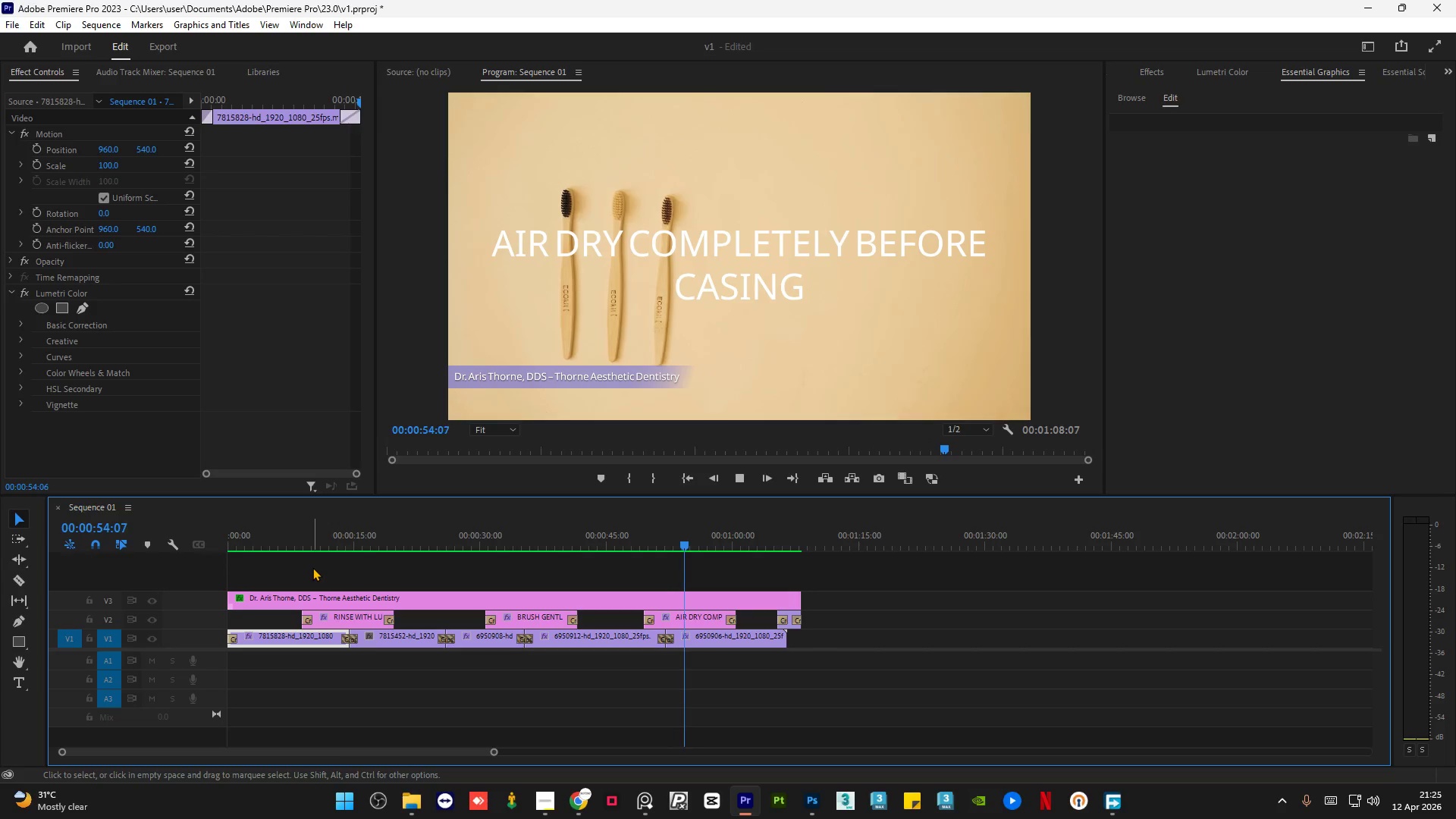 
left_click([730, 603])
 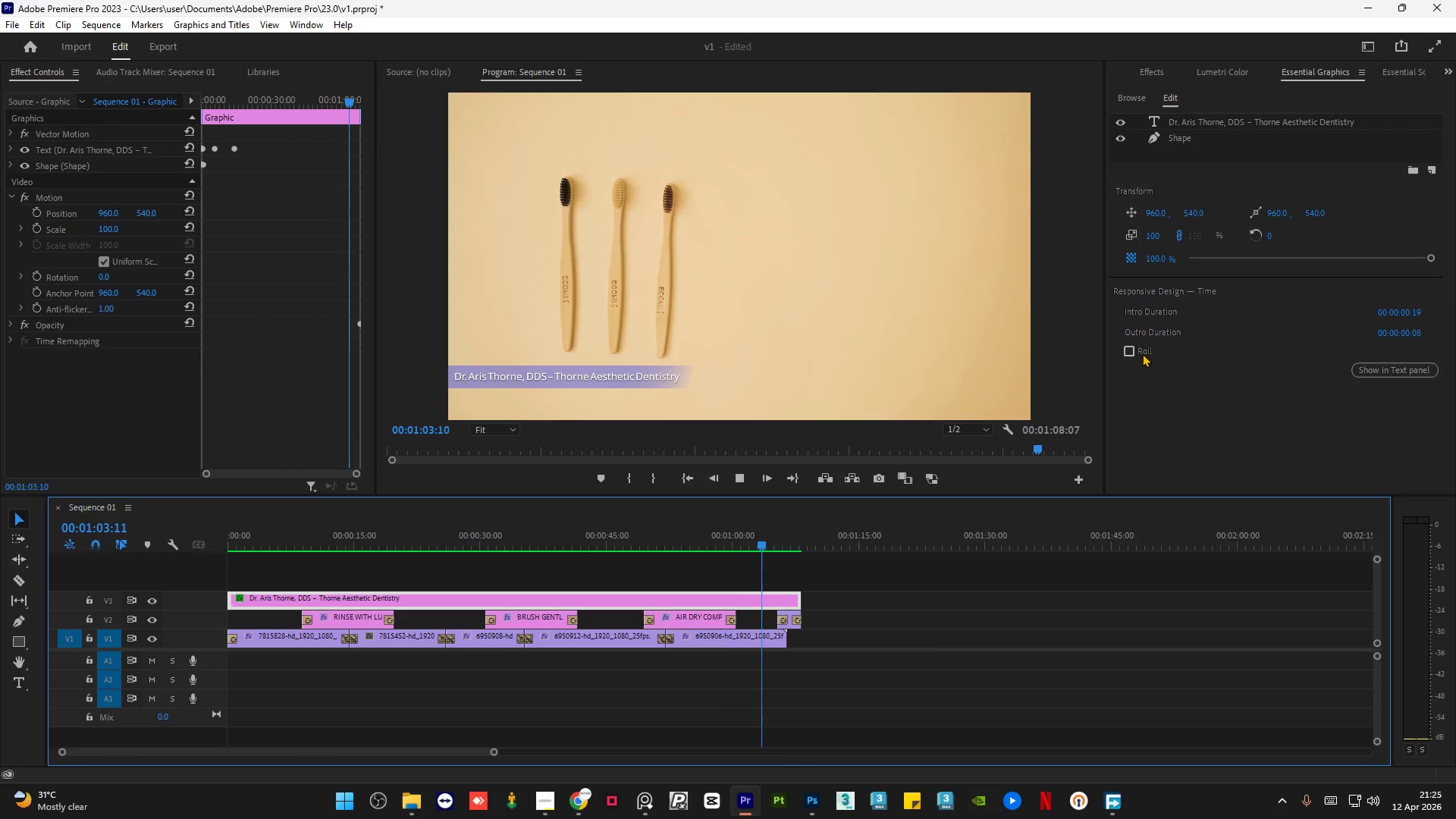 
wait(5.55)
 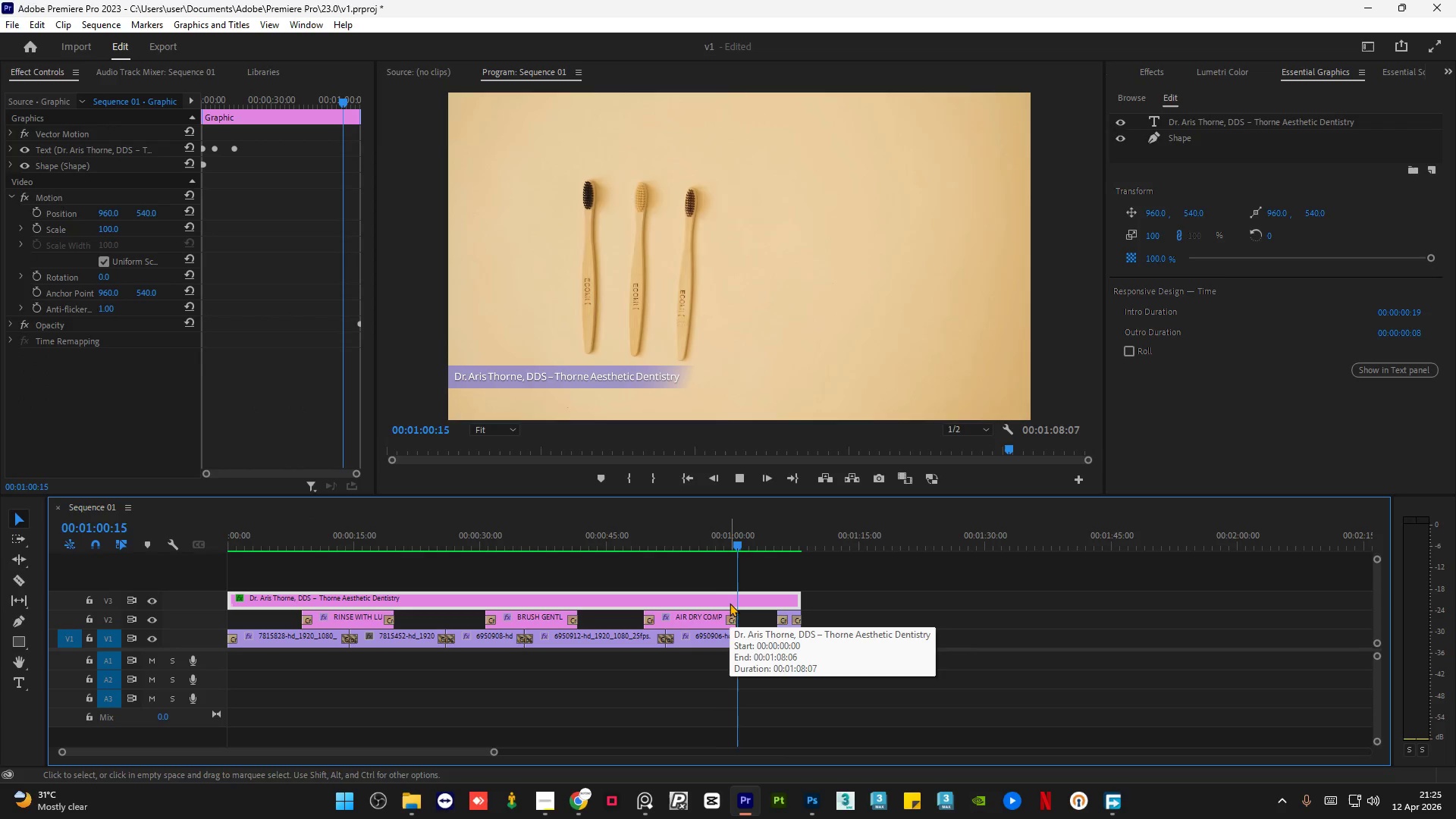 
scroll: coordinate [1364, 201], scroll_direction: up, amount: 1.0
 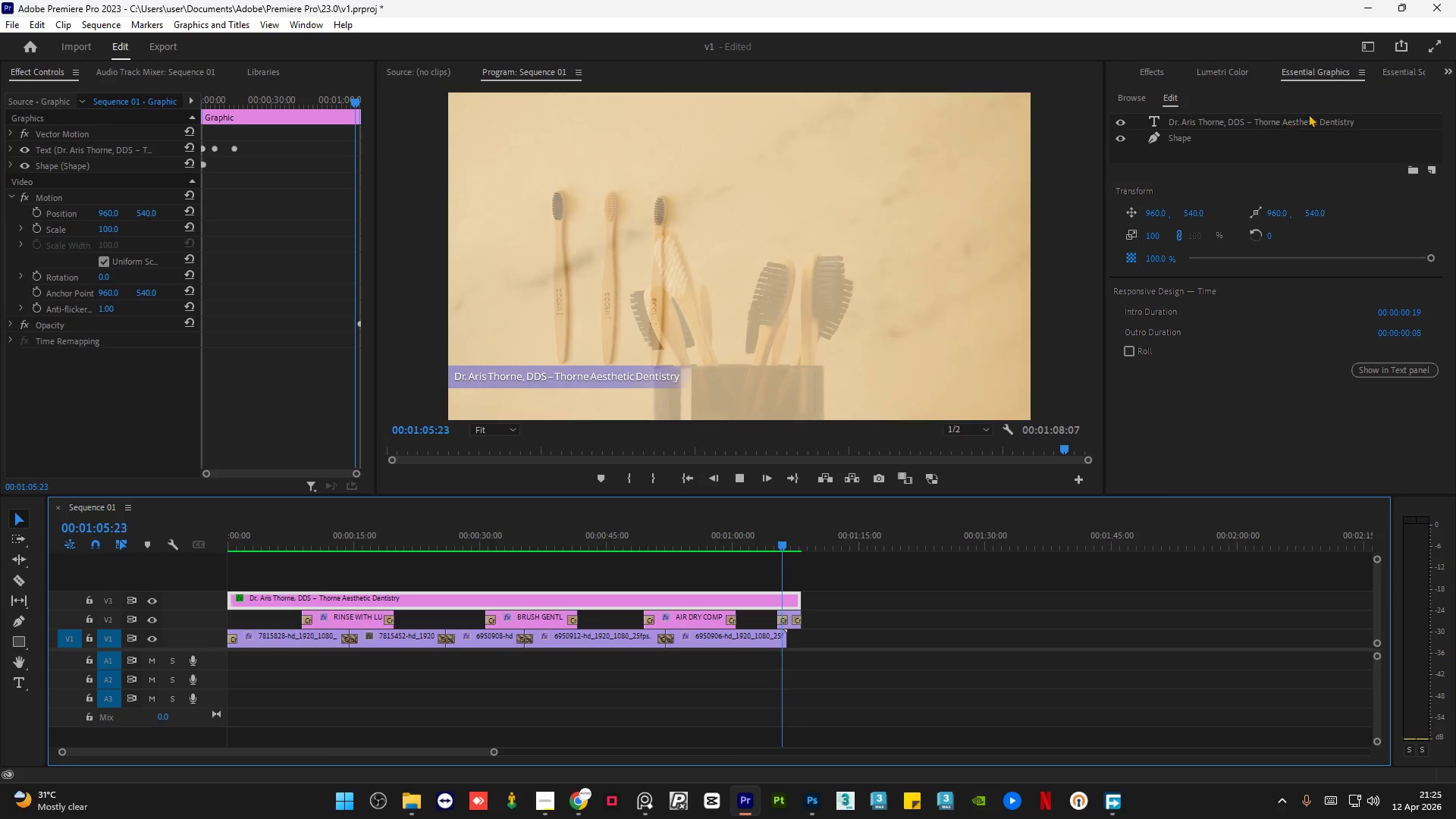 
left_click([1363, 118])
 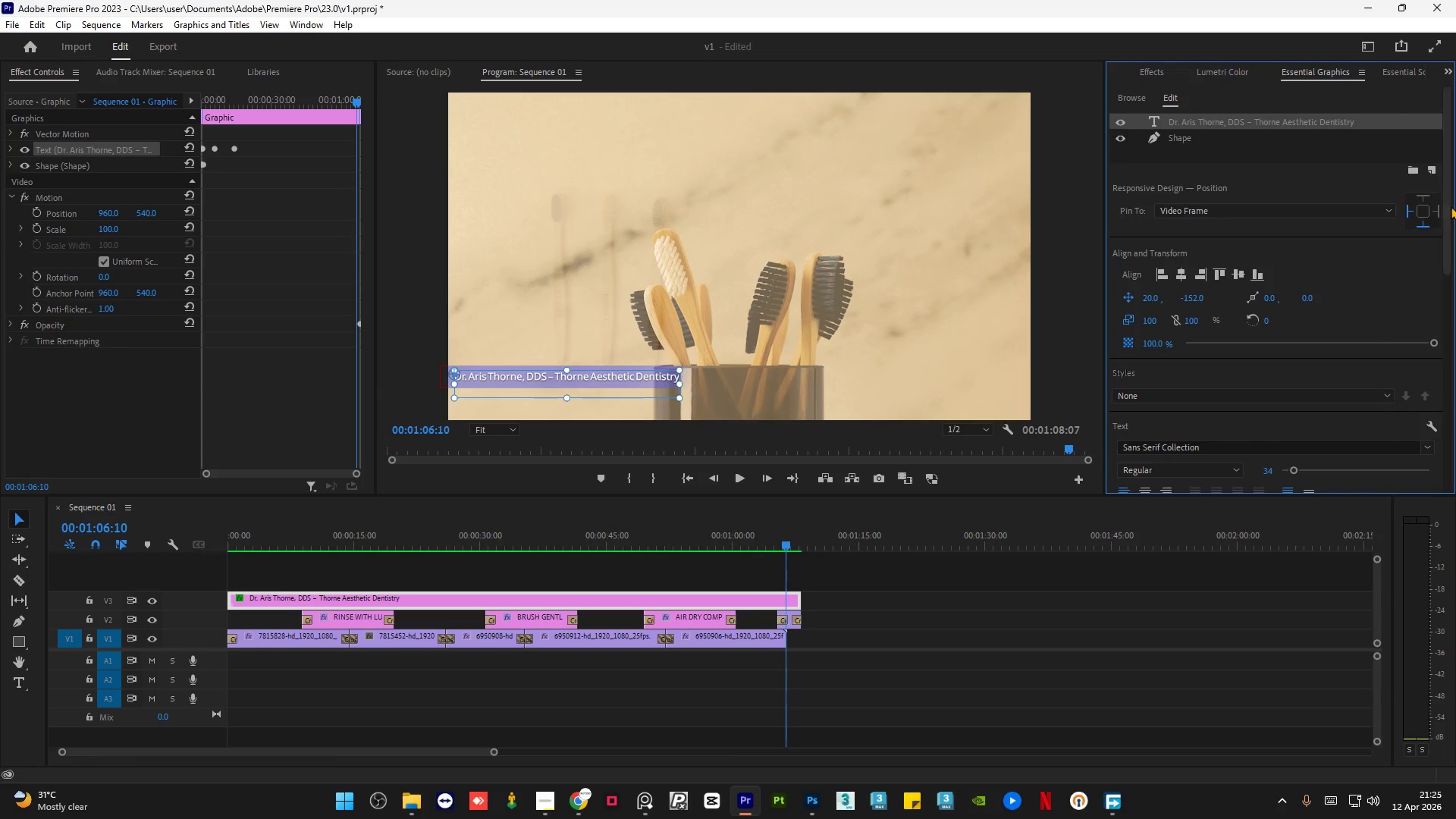 
left_click_drag(start_coordinate=[1449, 208], to_coordinate=[1449, 192])
 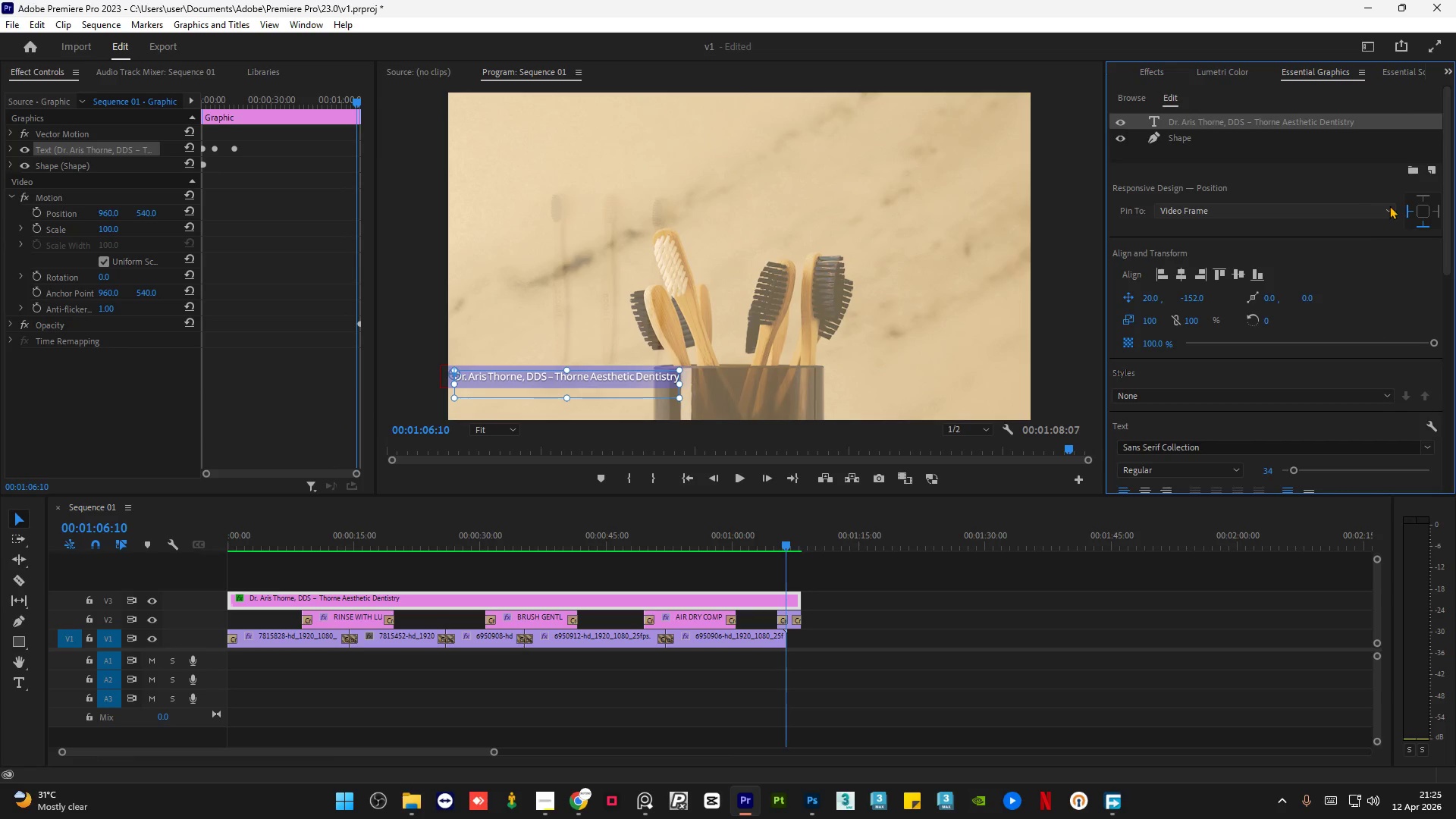 
left_click([1389, 205])
 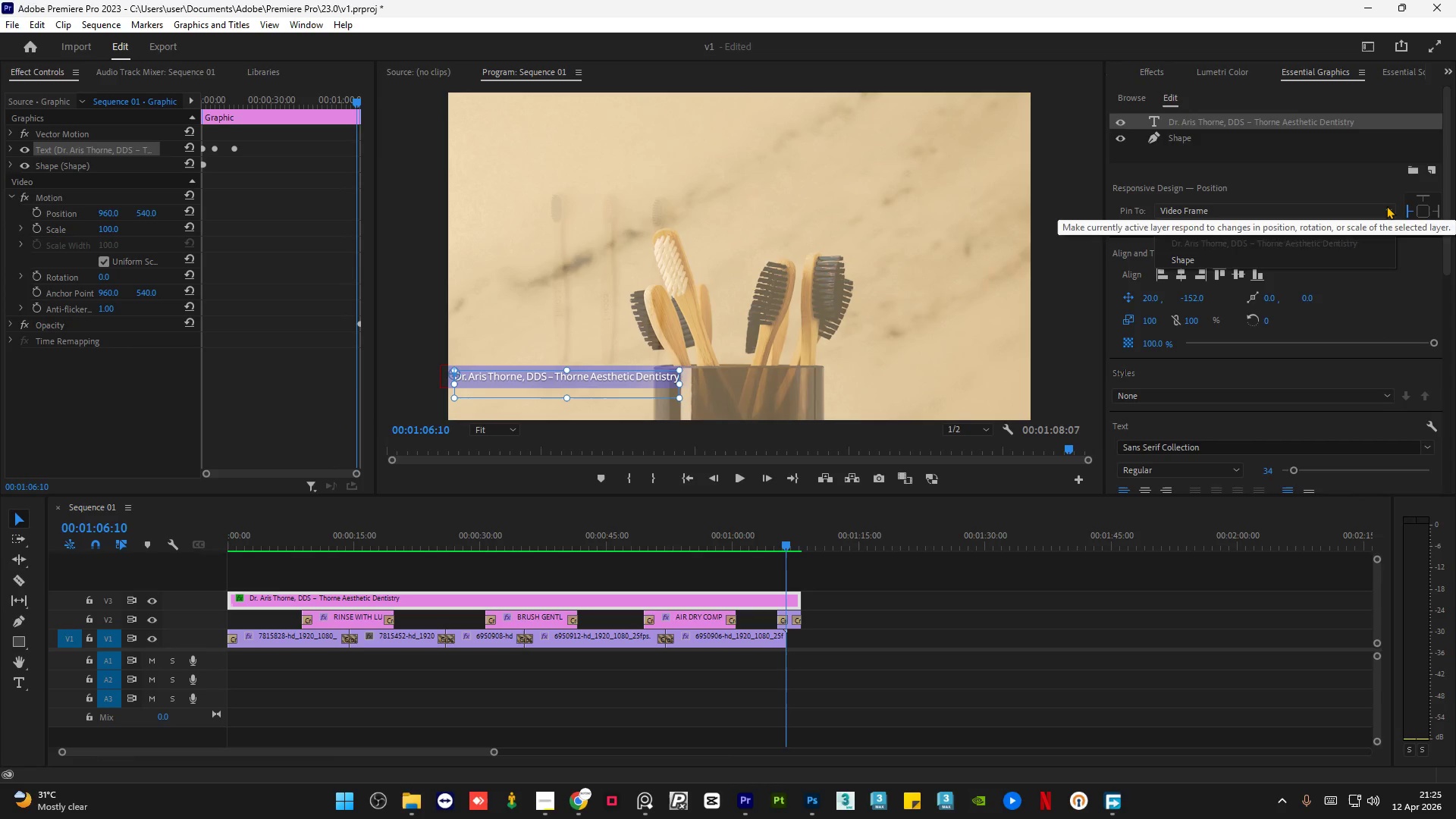 
left_click([1386, 206])
 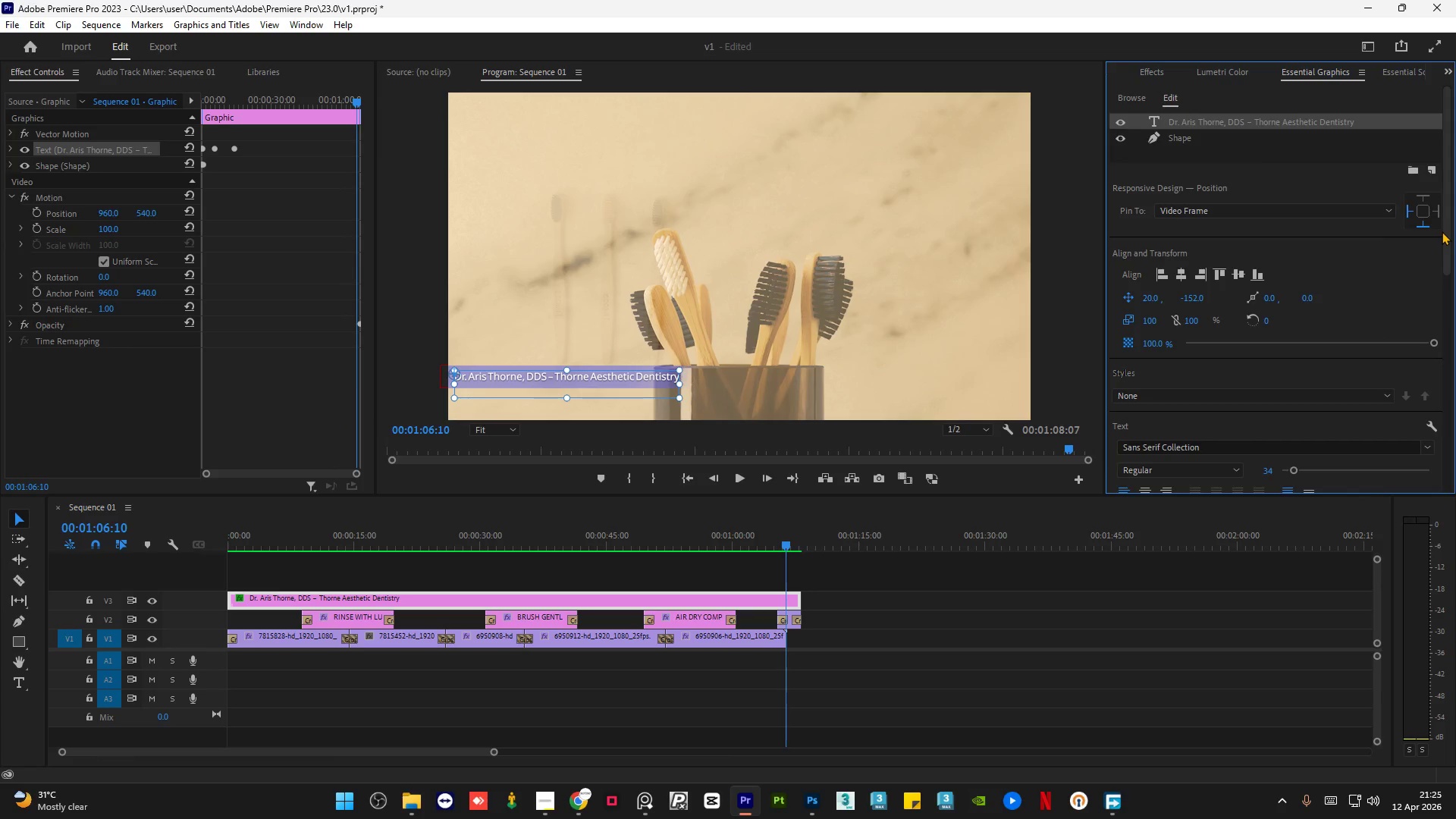 
left_click_drag(start_coordinate=[1448, 237], to_coordinate=[1448, 300])
 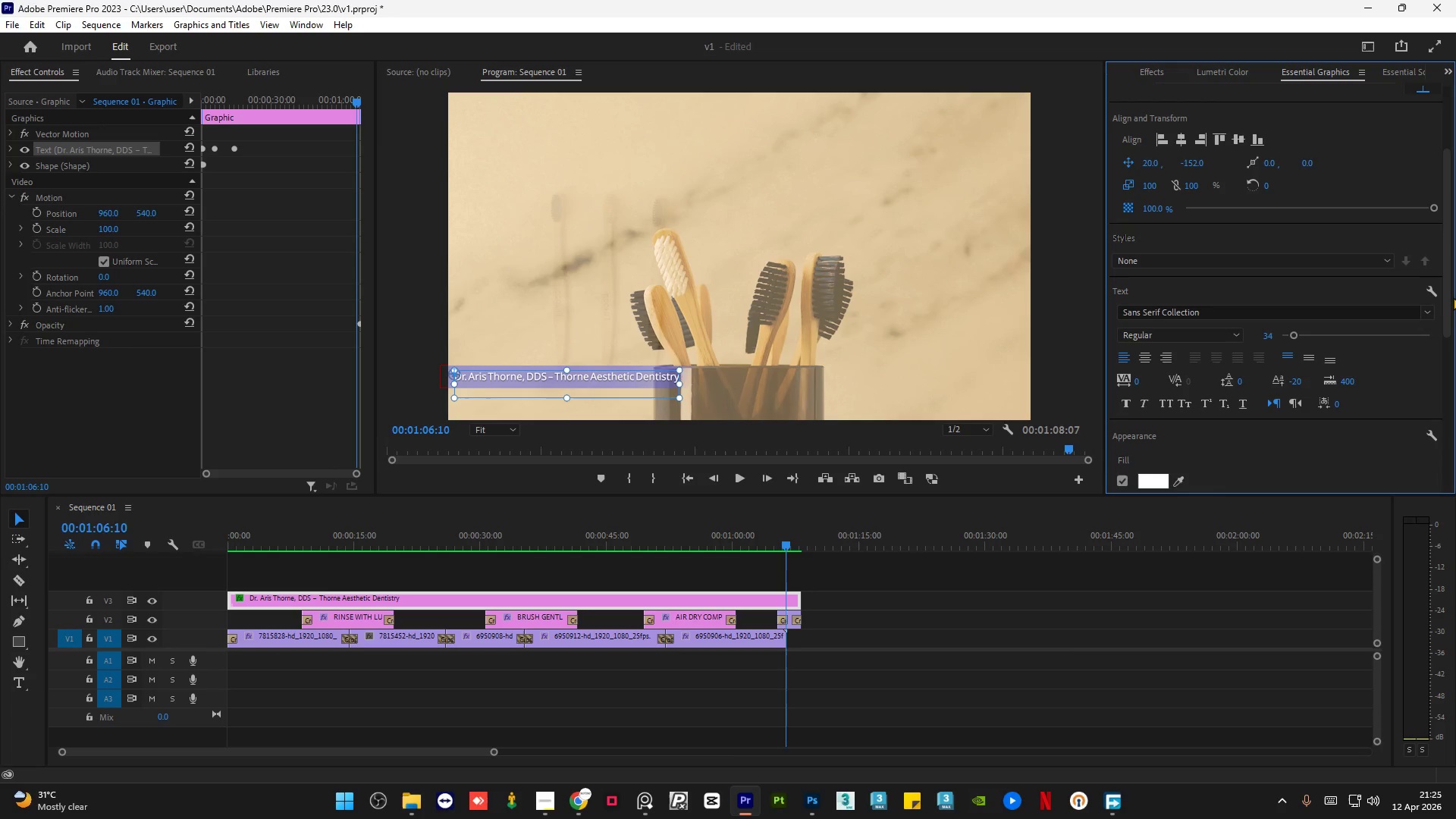 
wait(12.36)
 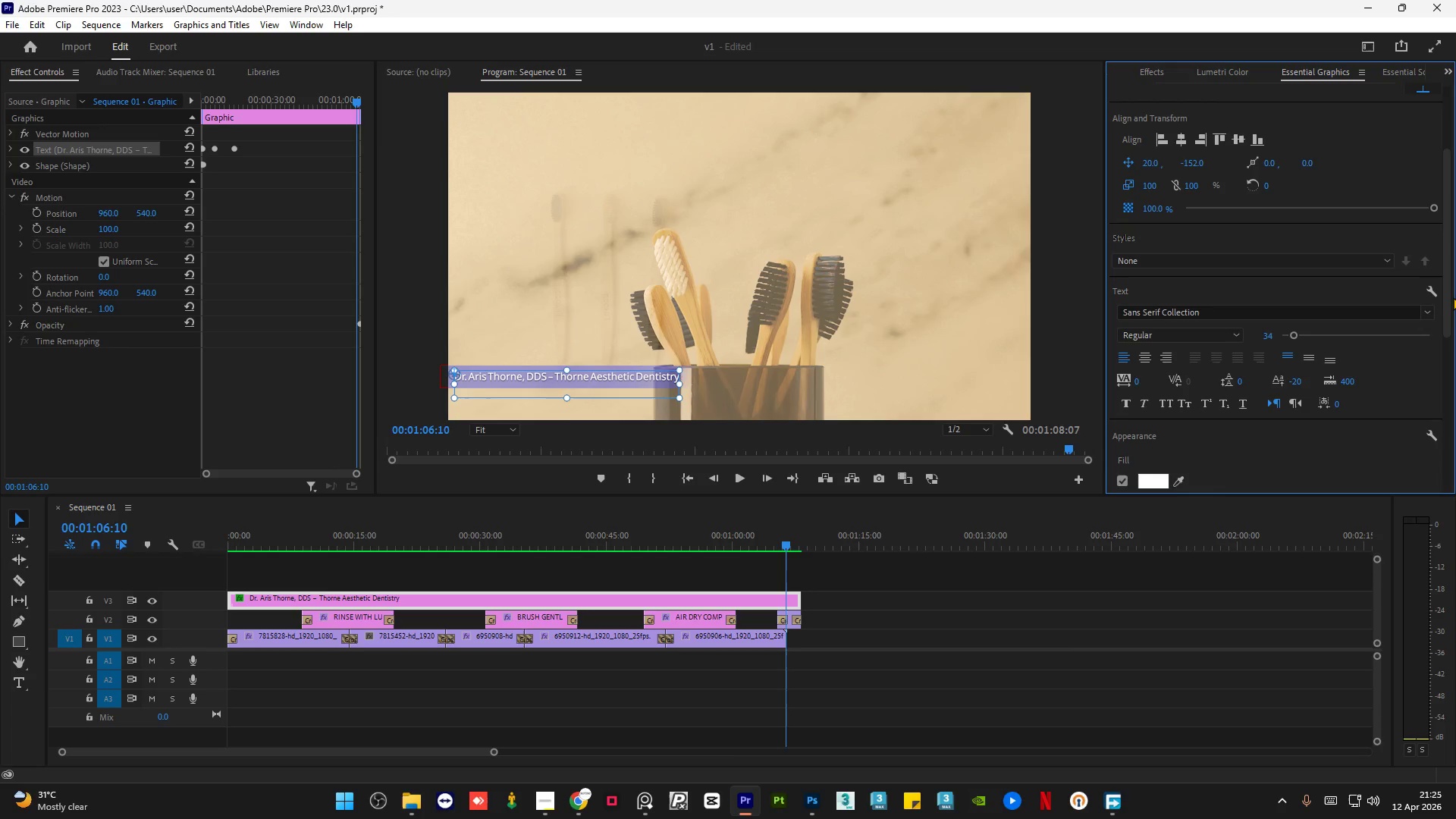 
left_click([760, 546])
 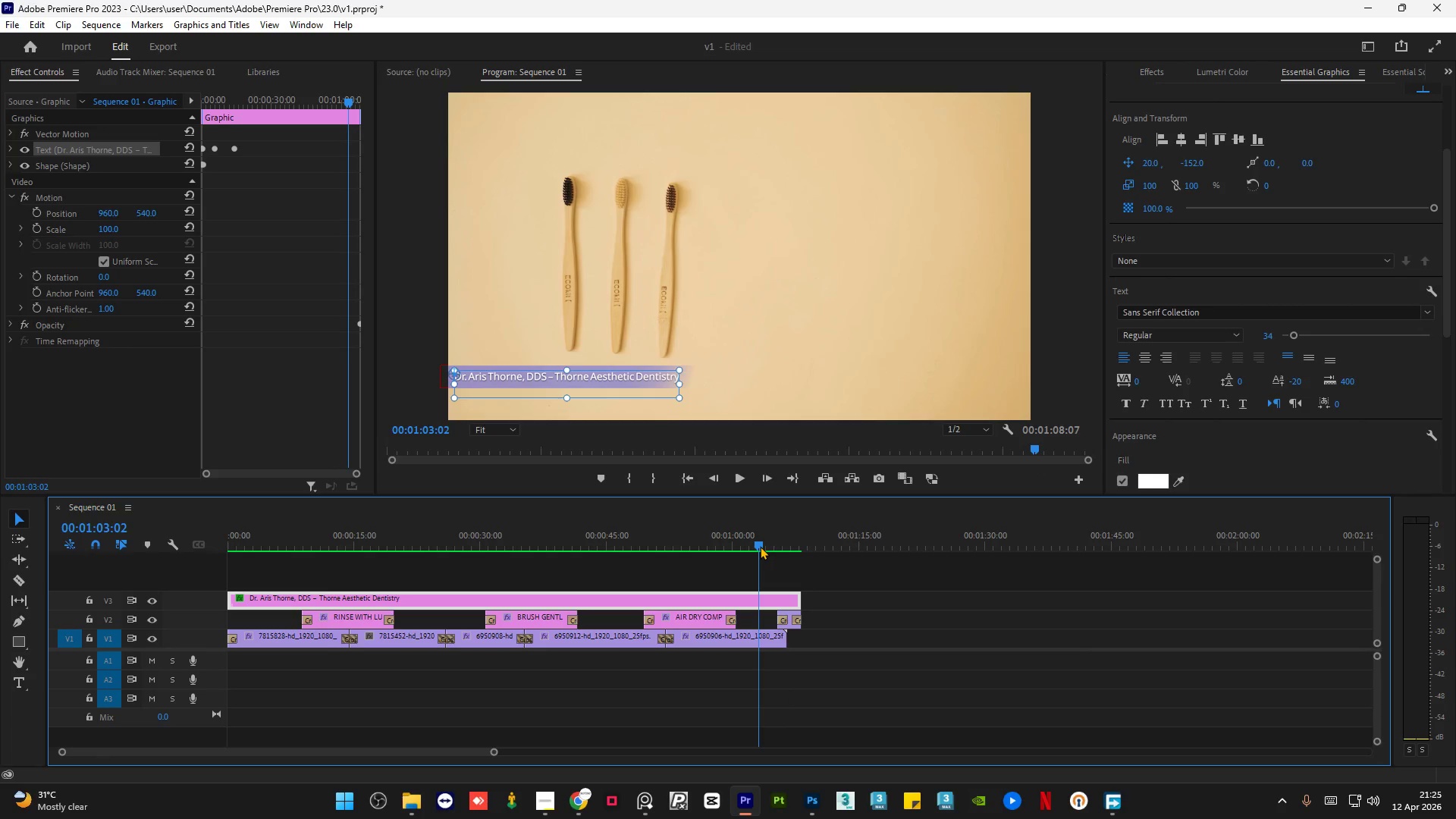 
key(Space)
 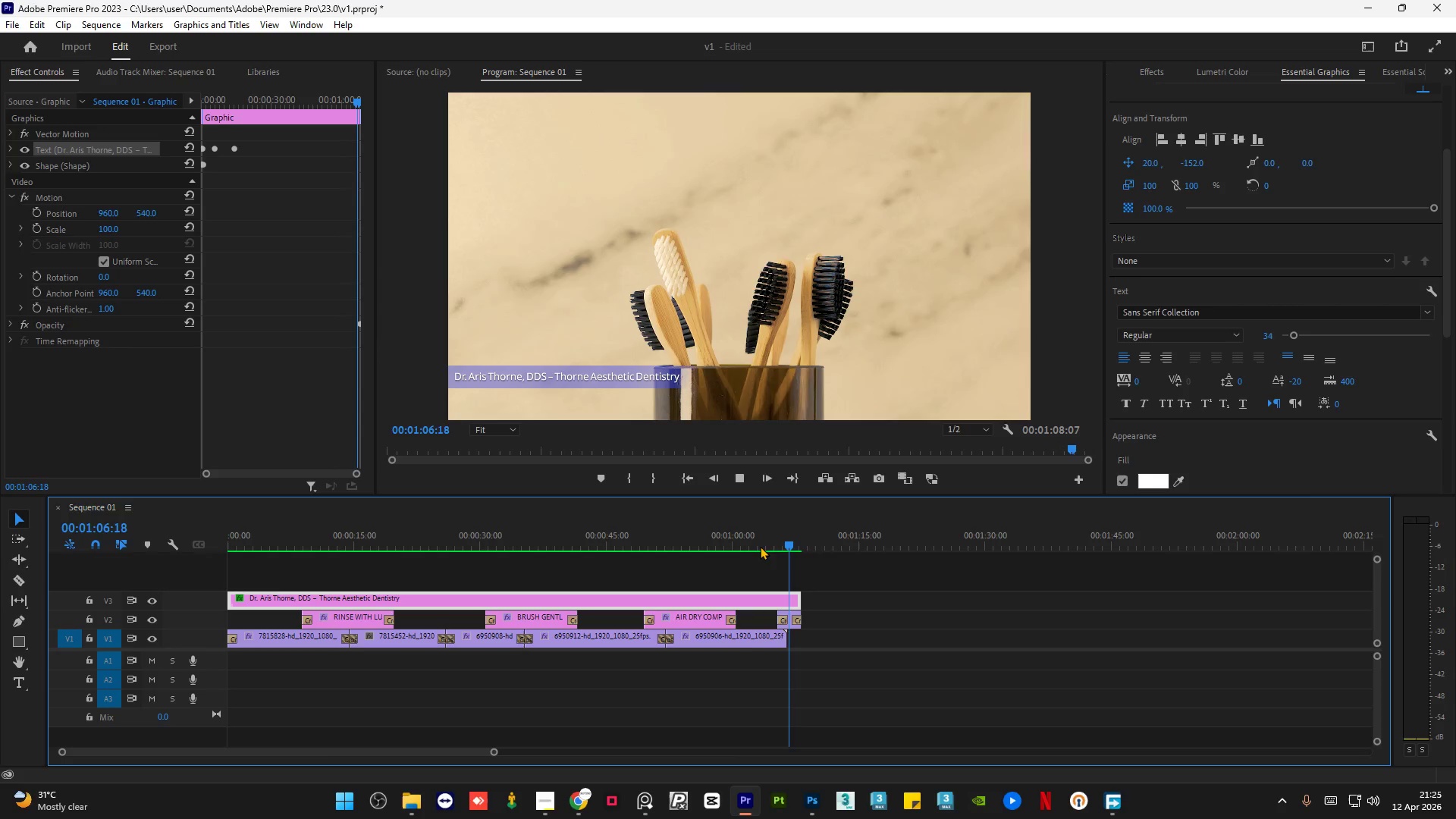 
wait(5.05)
 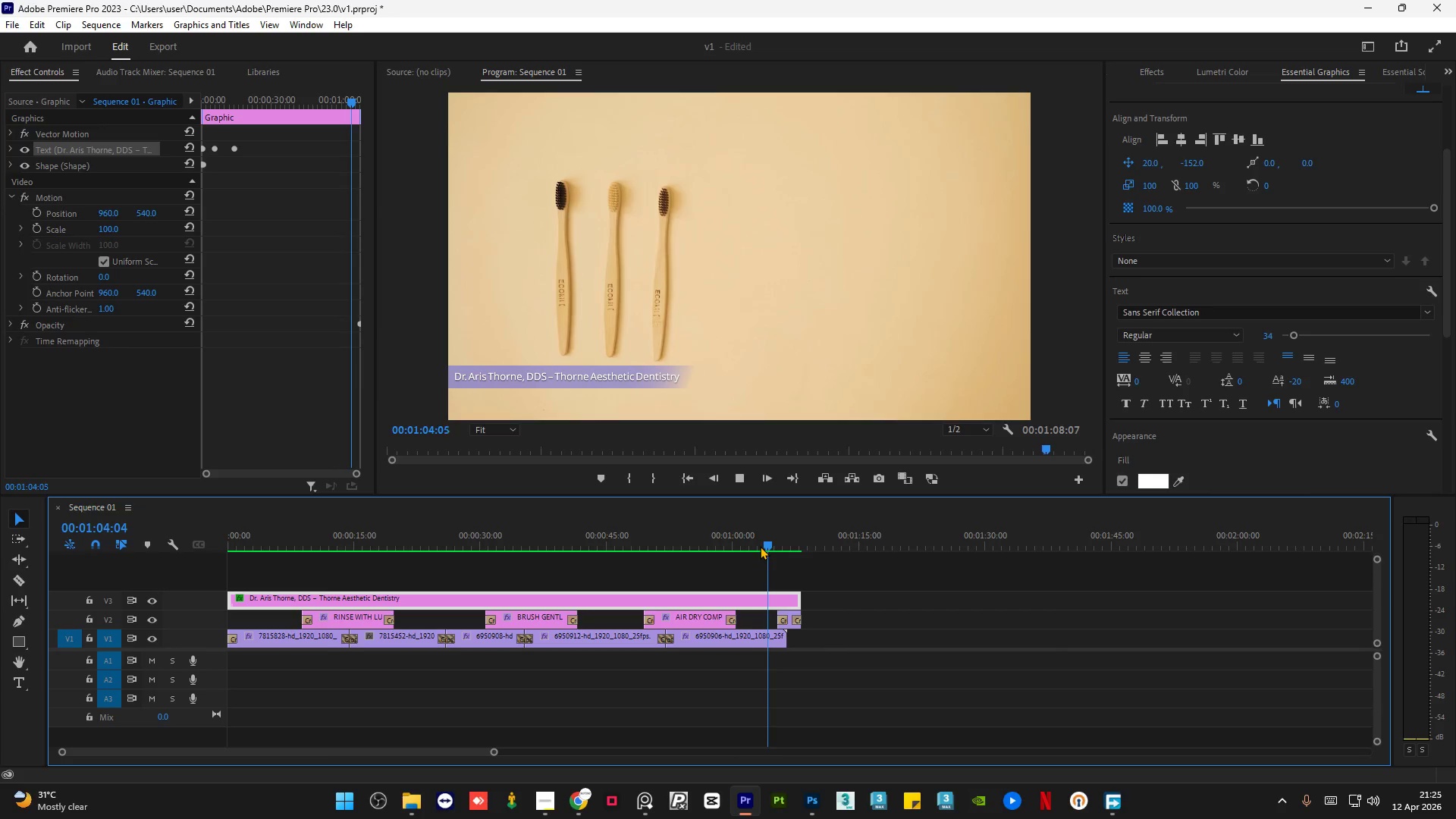 
key(Space)
 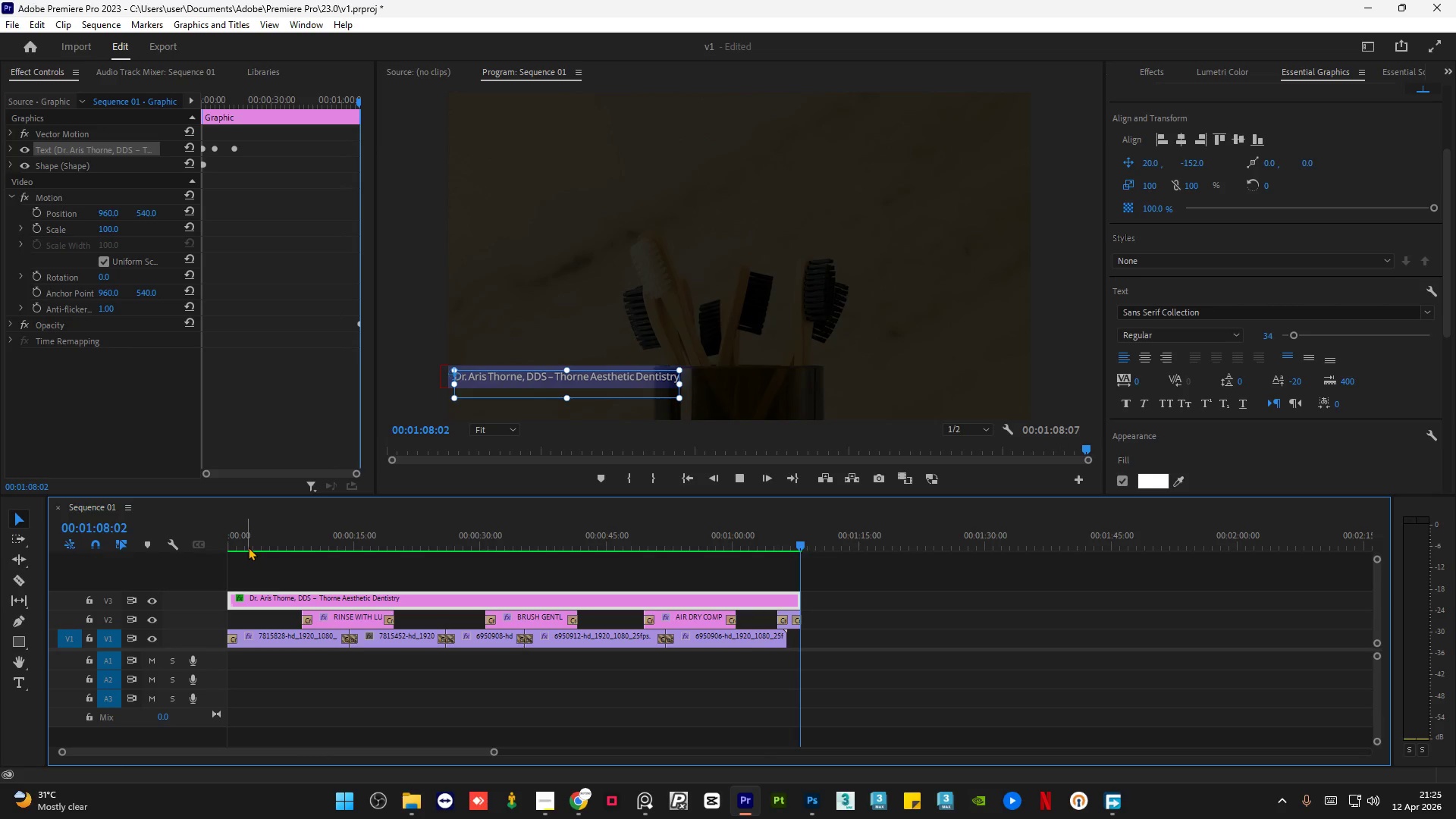 
left_click_drag(start_coordinate=[248, 547], to_coordinate=[193, 546])
 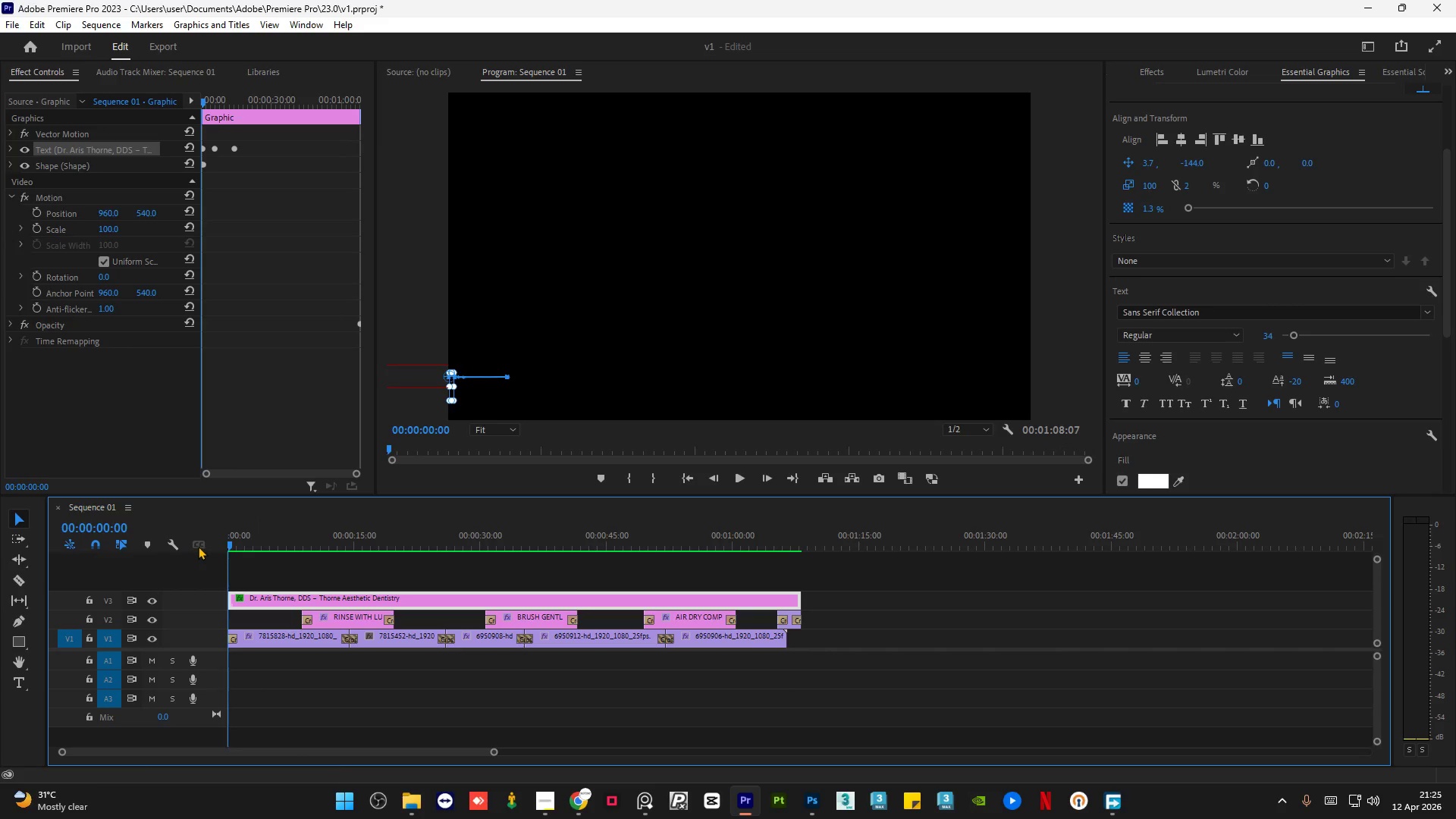 
key(Space)
 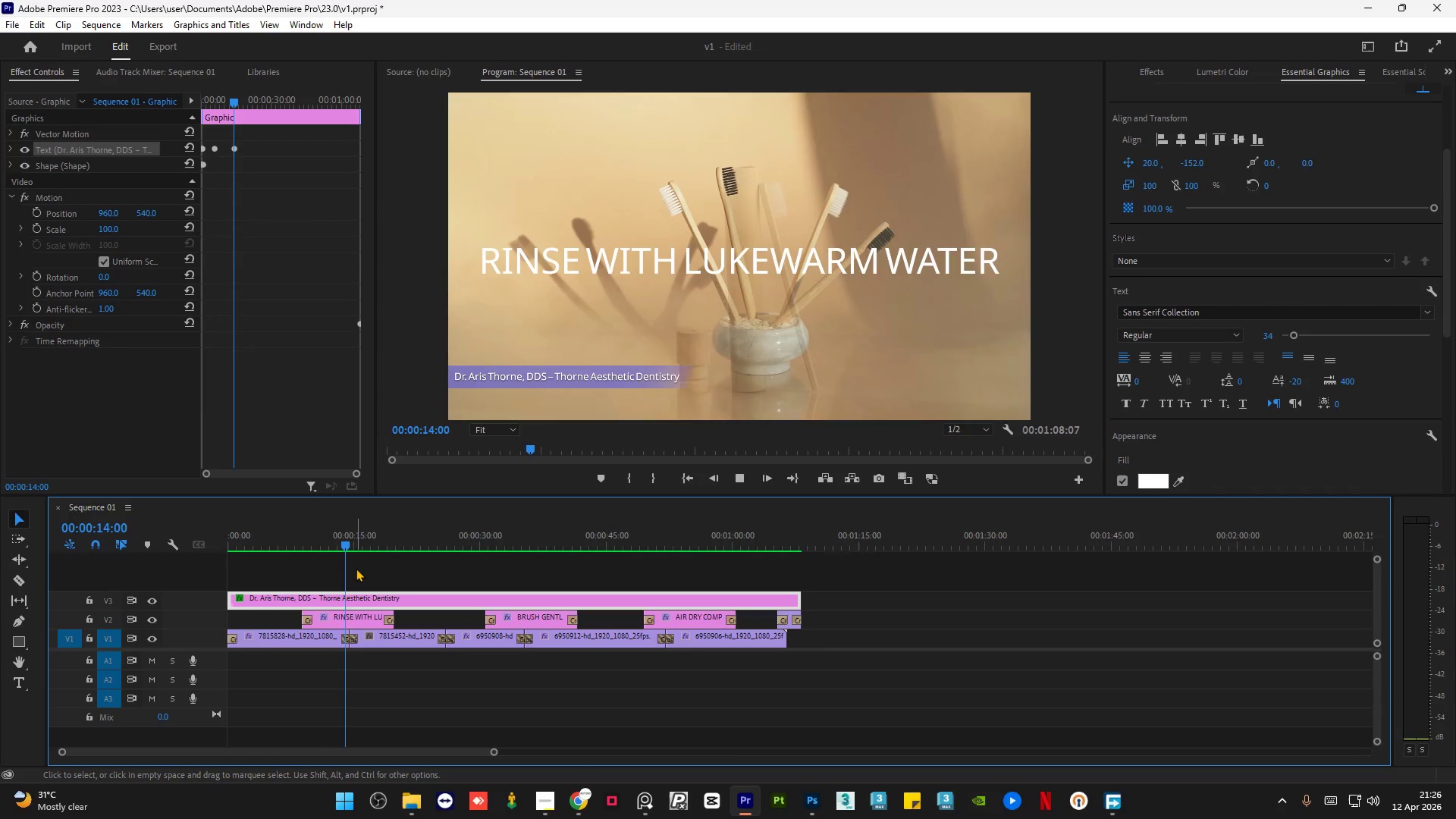 
wait(19.14)
 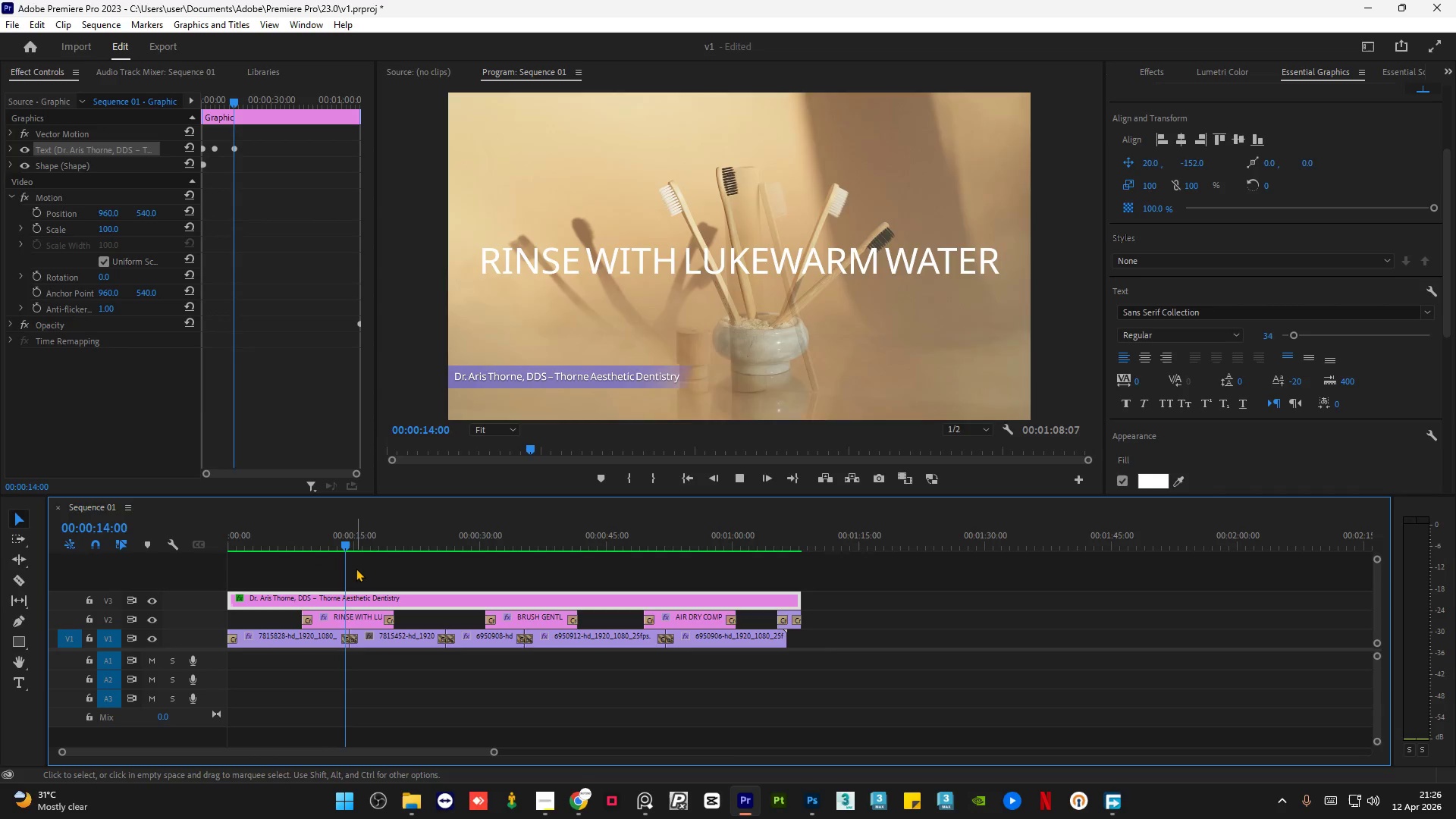 
left_click([685, 548])
 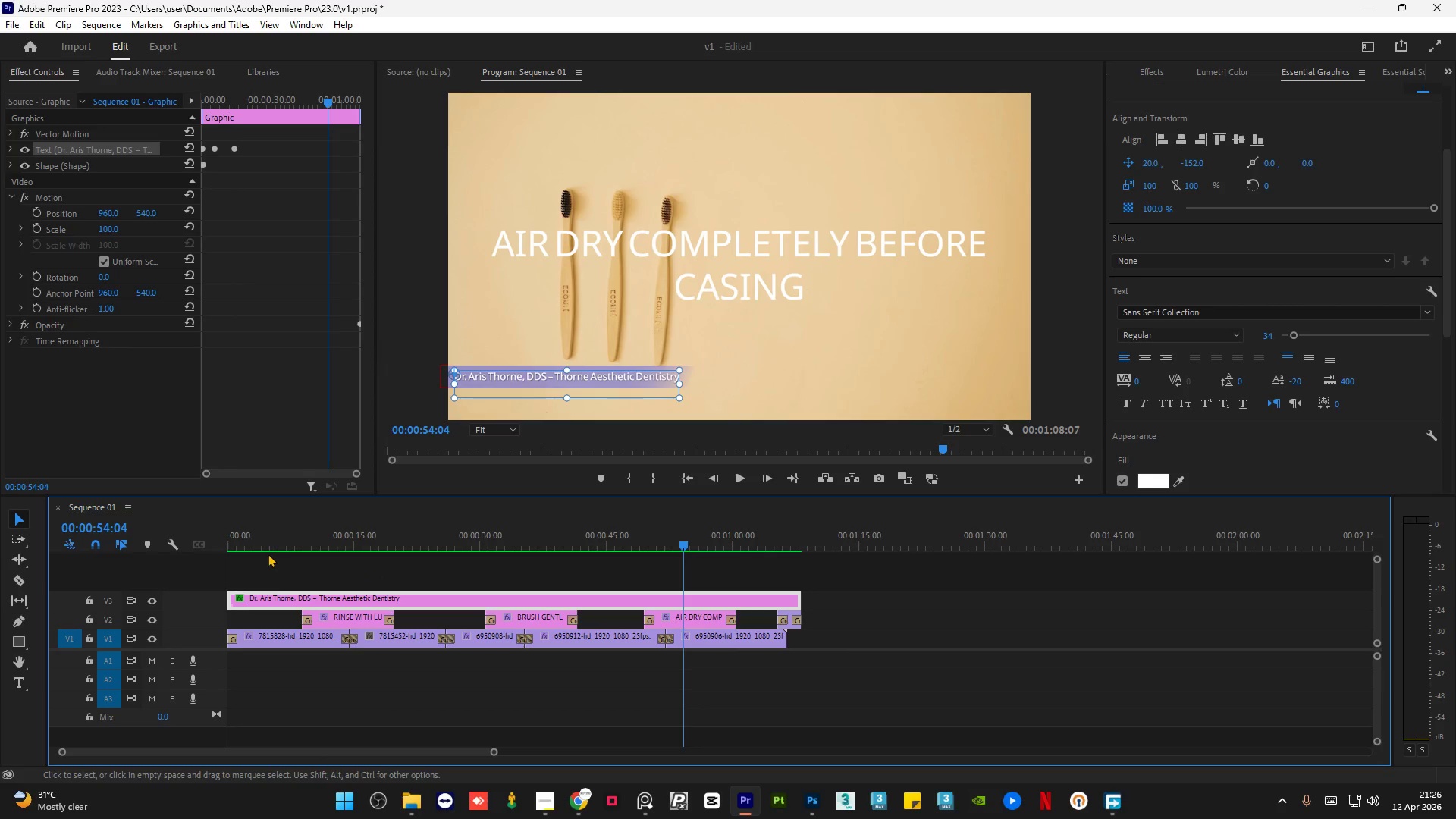 
left_click([243, 546])
 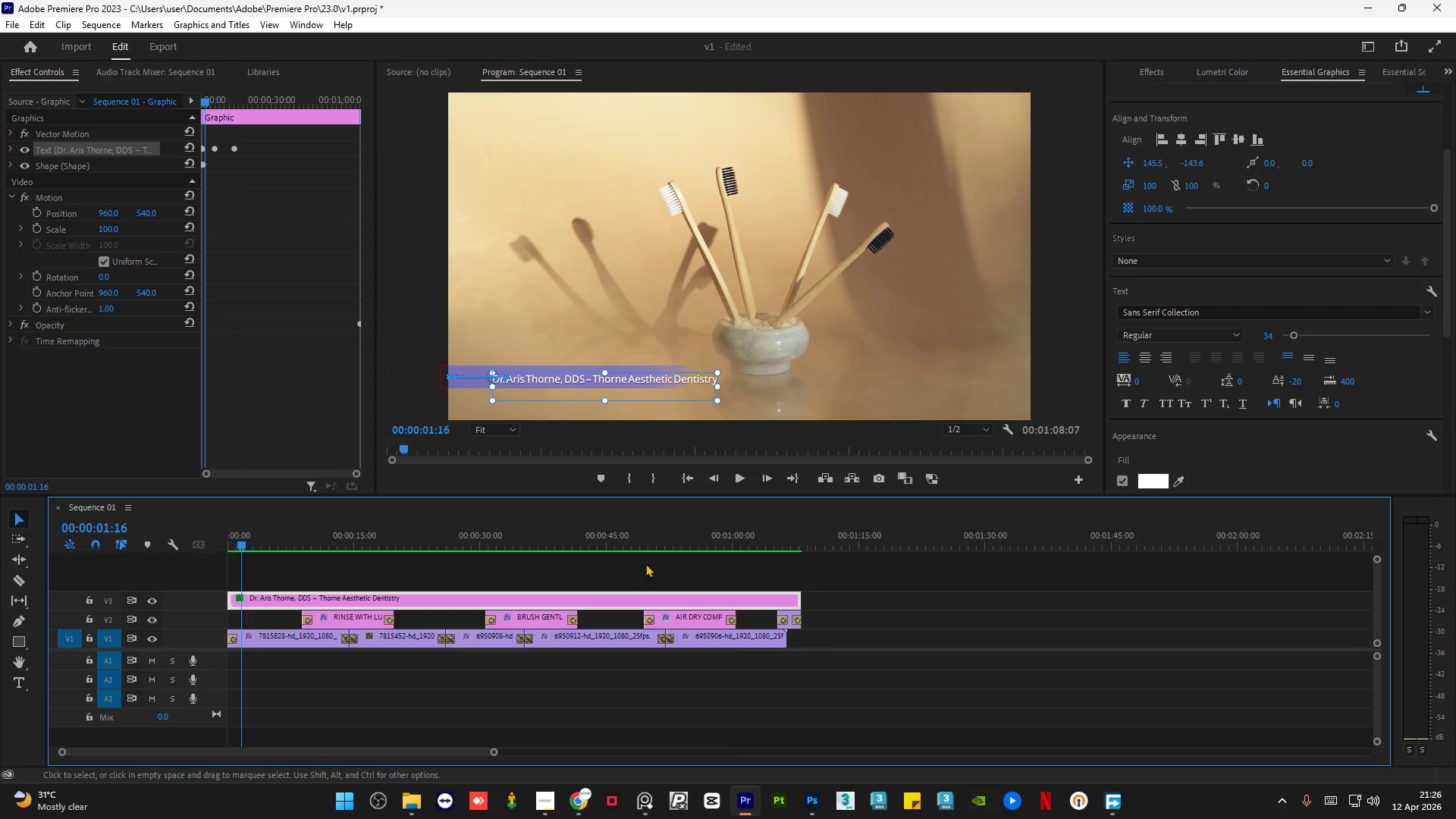 
key(Space)
 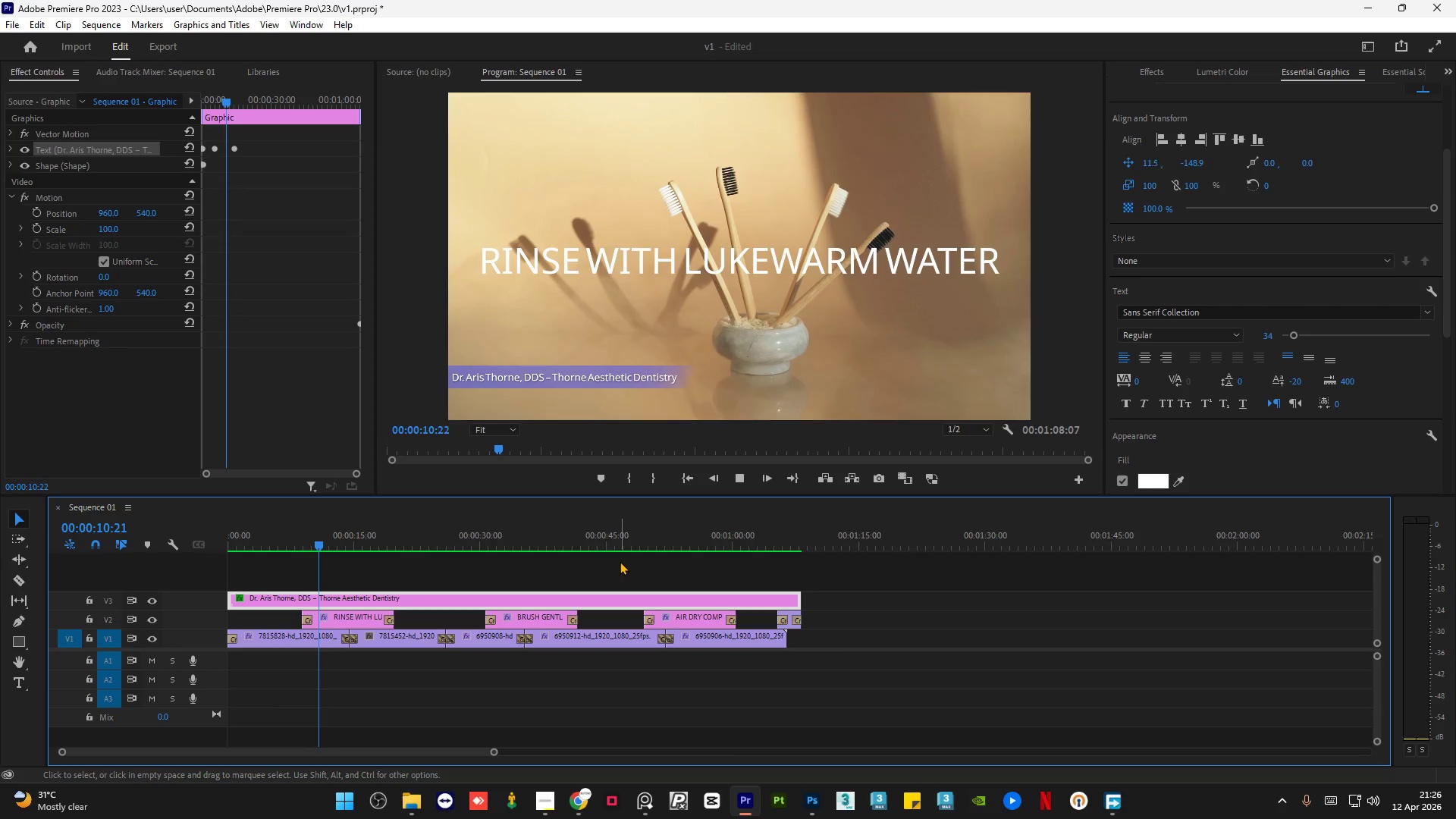 
wait(14.39)
 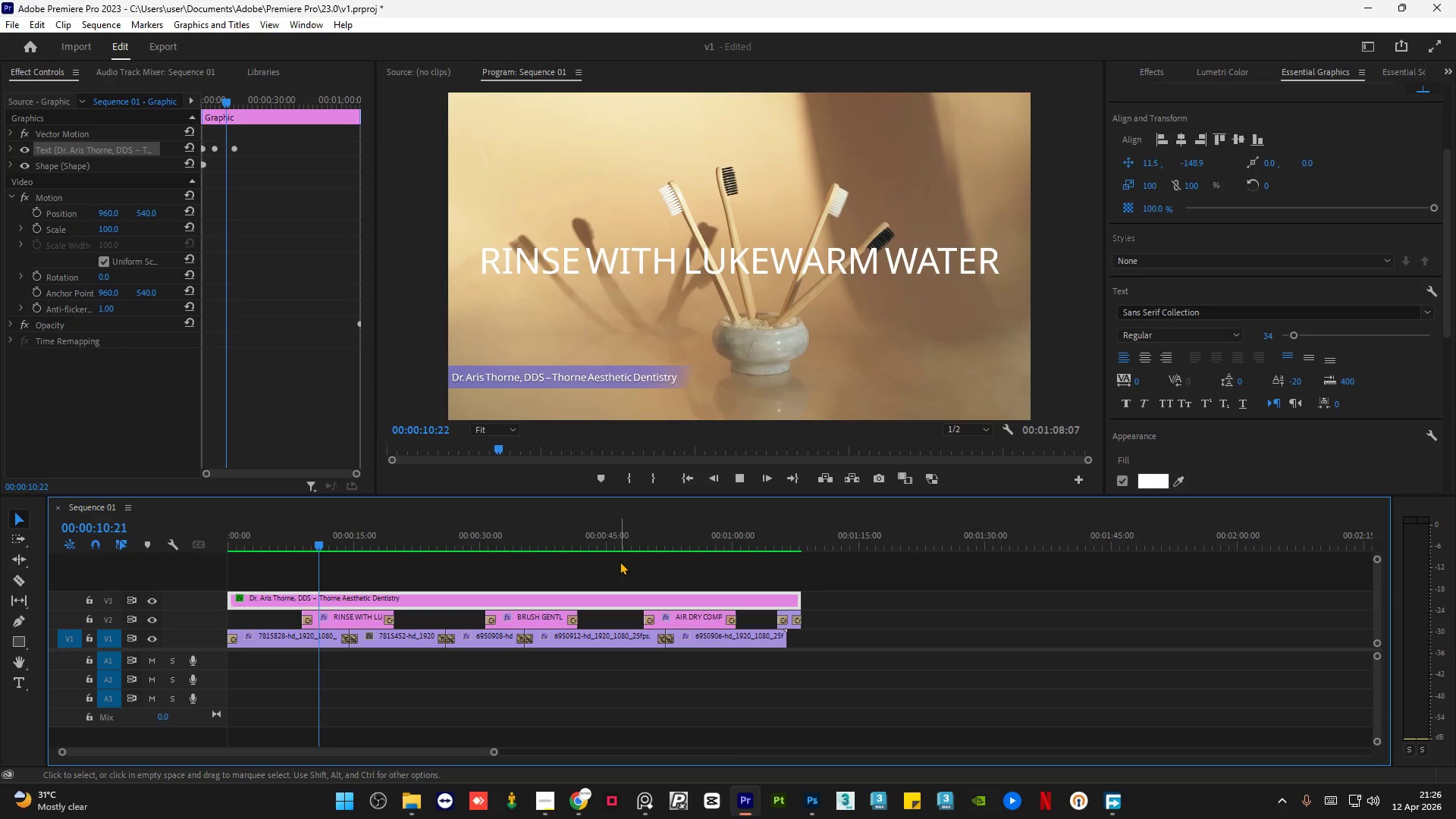 
key(Space)
 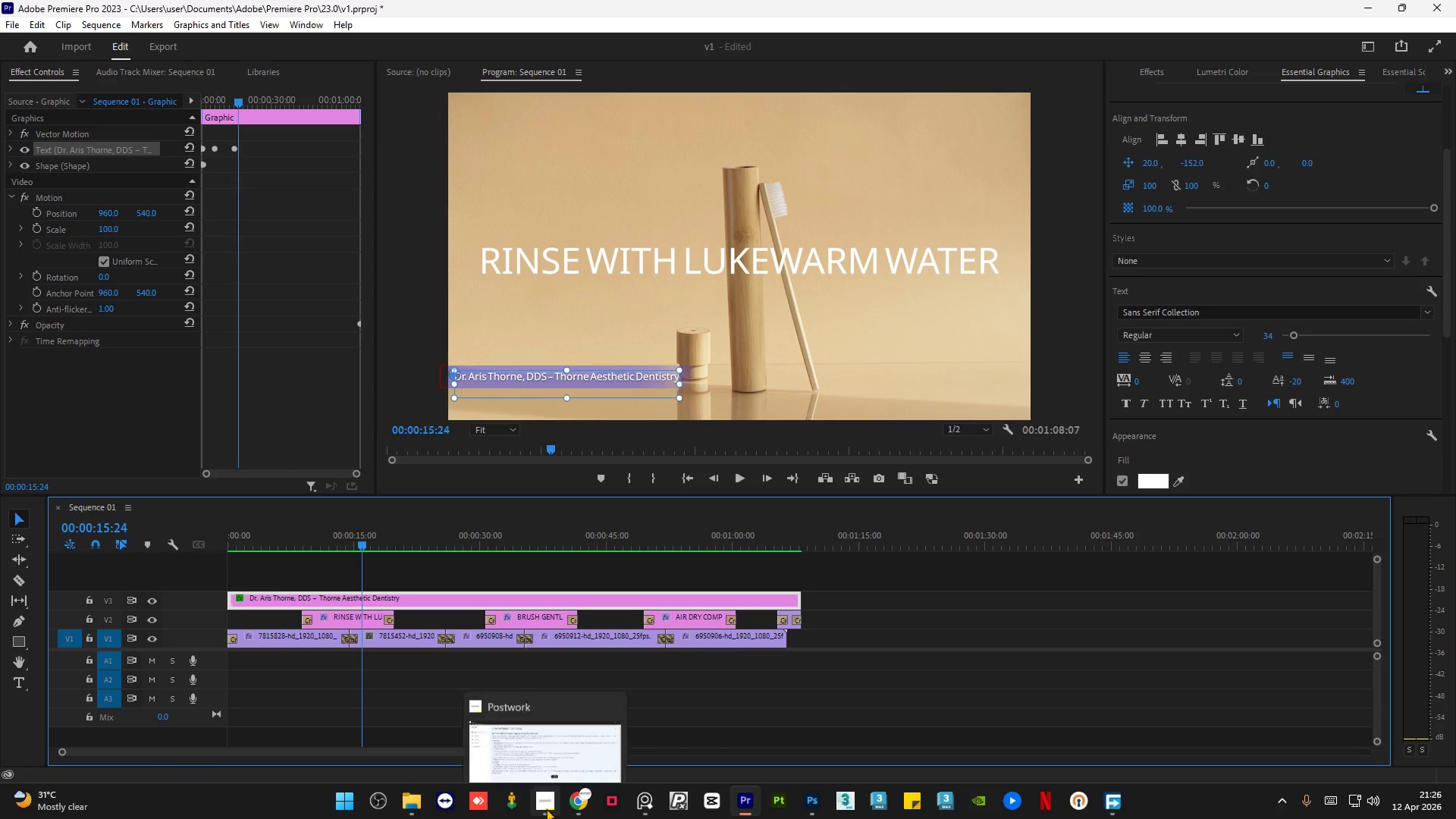 
left_click([546, 809])